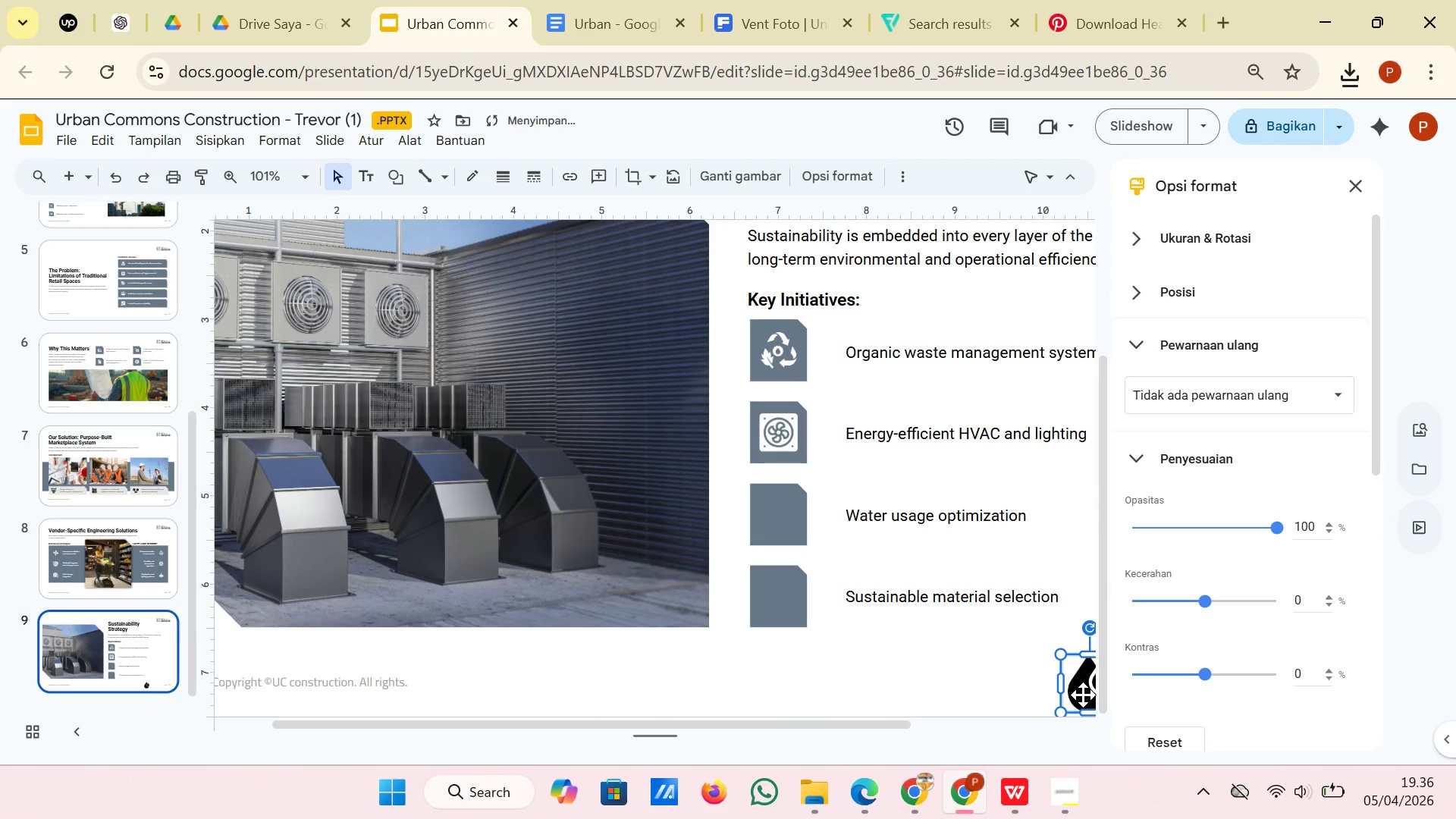 
left_click_drag(start_coordinate=[1083, 695], to_coordinate=[778, 517])
 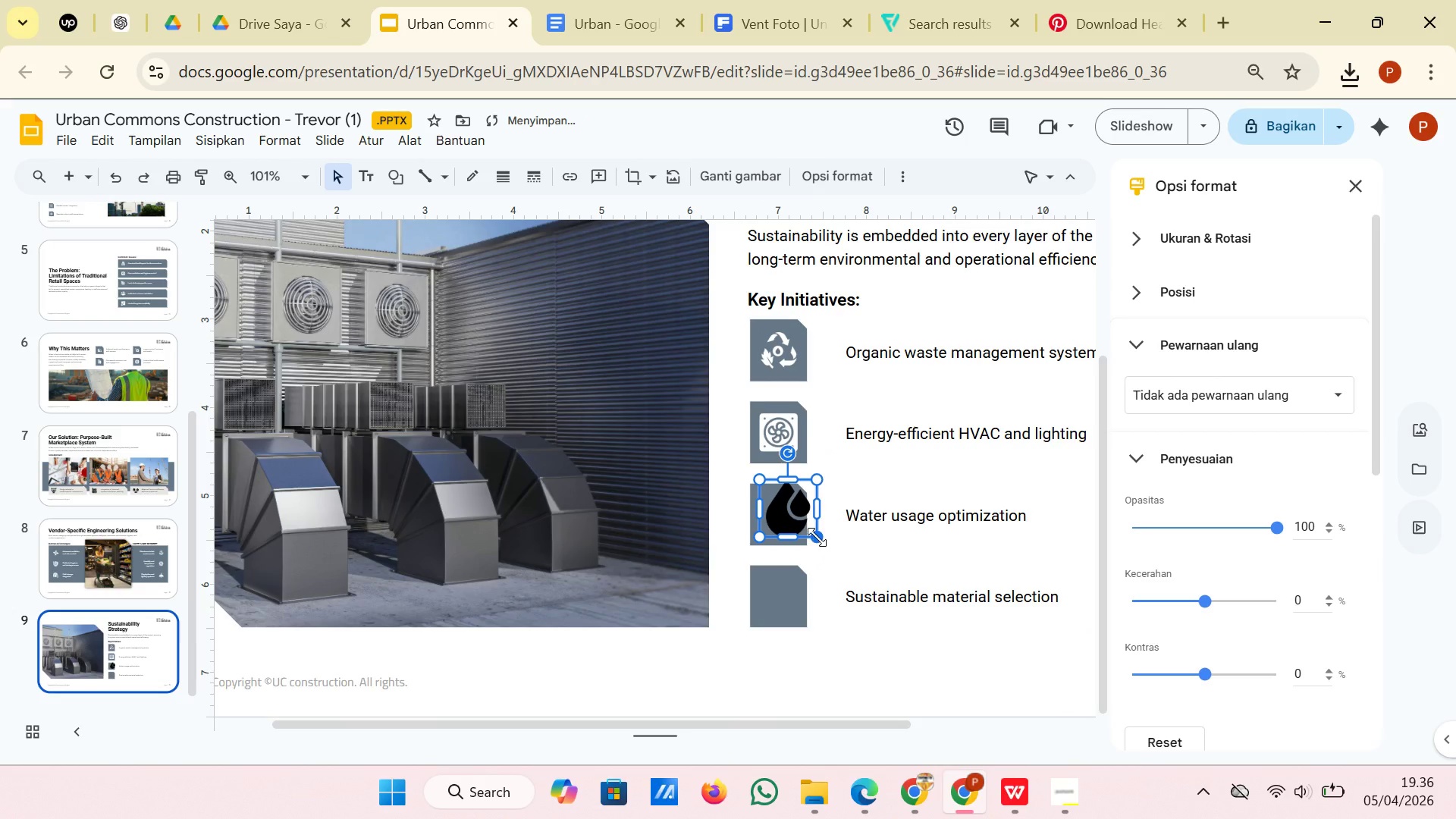 
left_click_drag(start_coordinate=[817, 537], to_coordinate=[792, 518])
 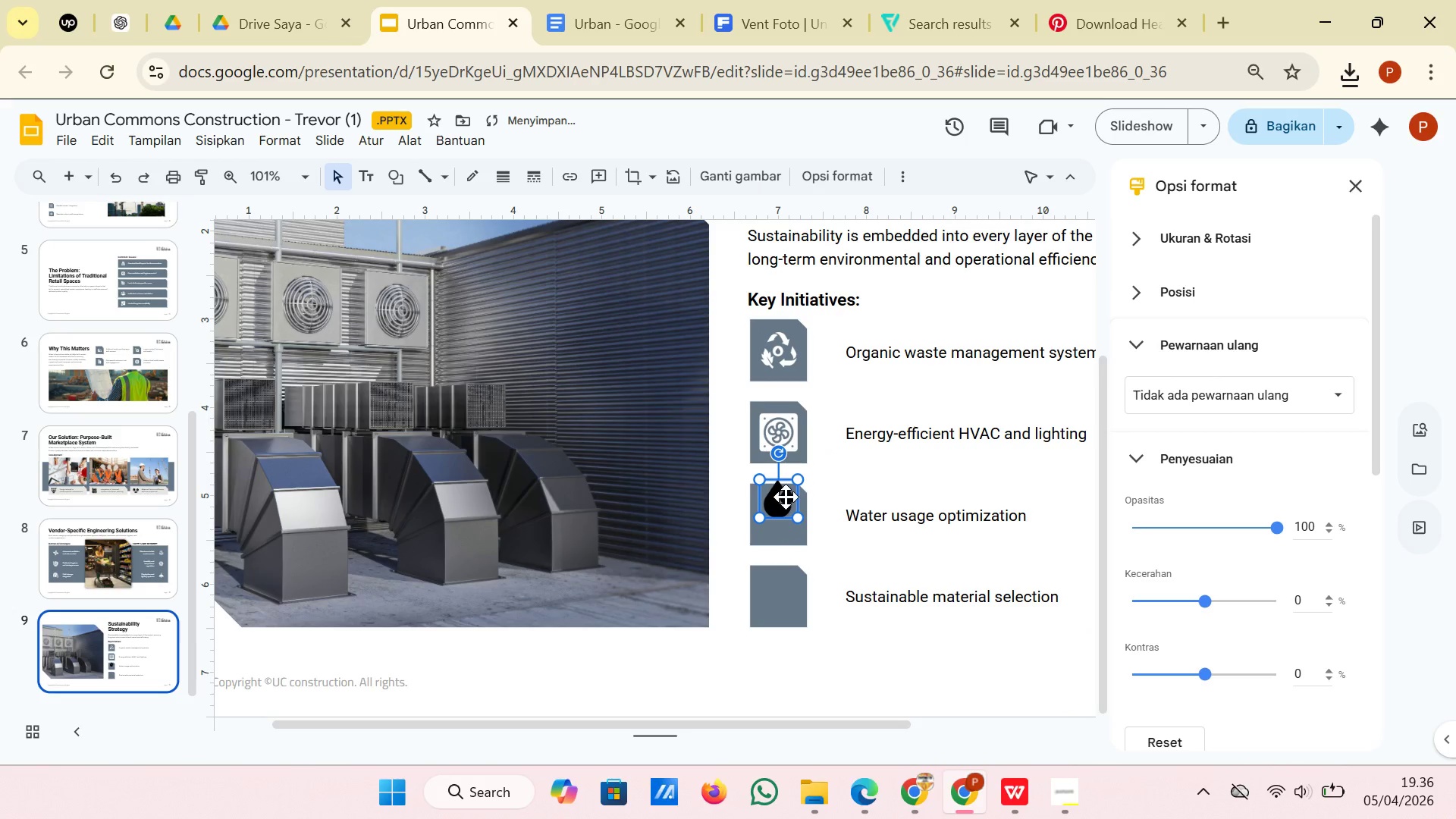 
left_click_drag(start_coordinate=[786, 497], to_coordinate=[787, 517])
 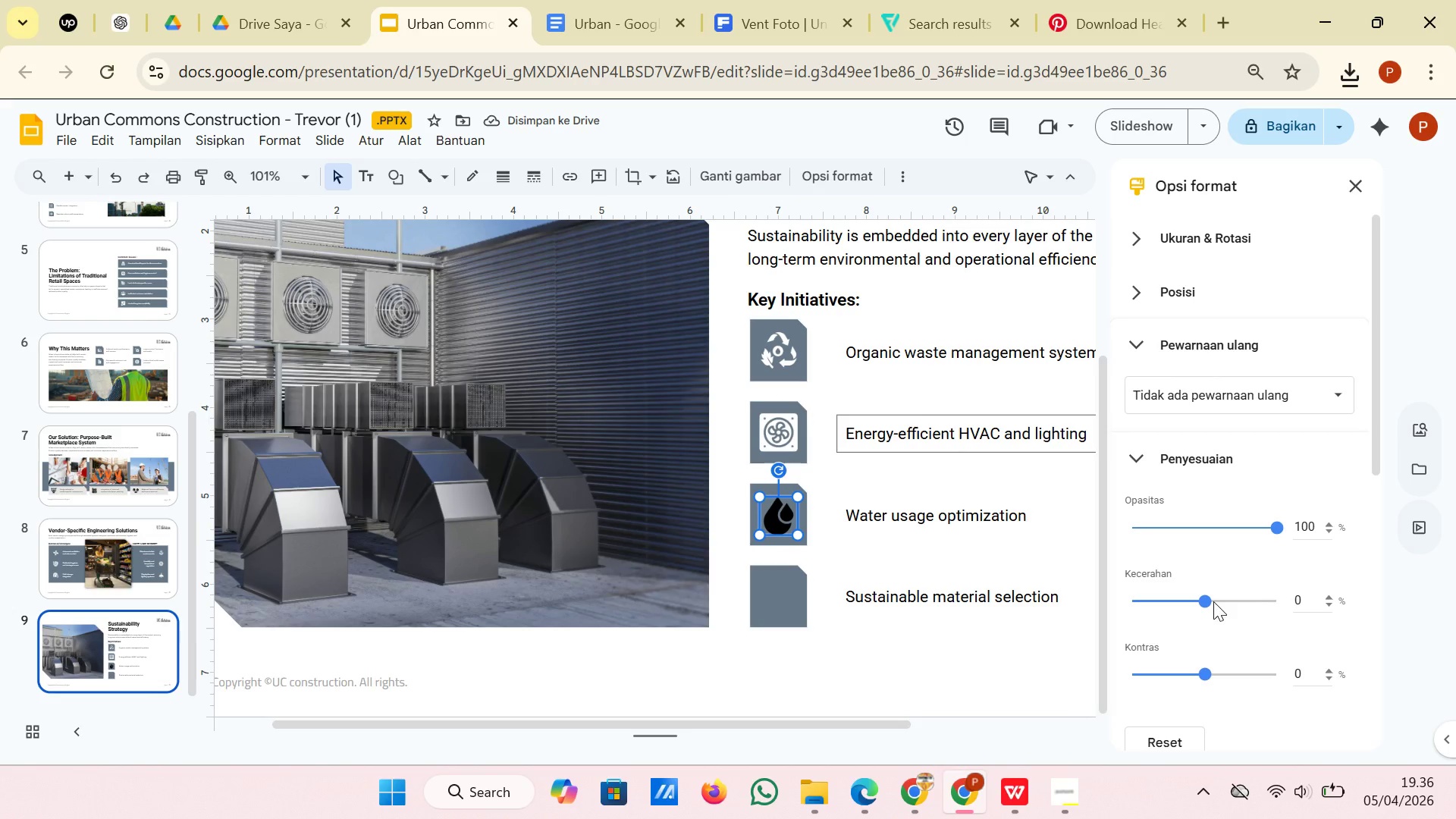 
wait(5.66)
 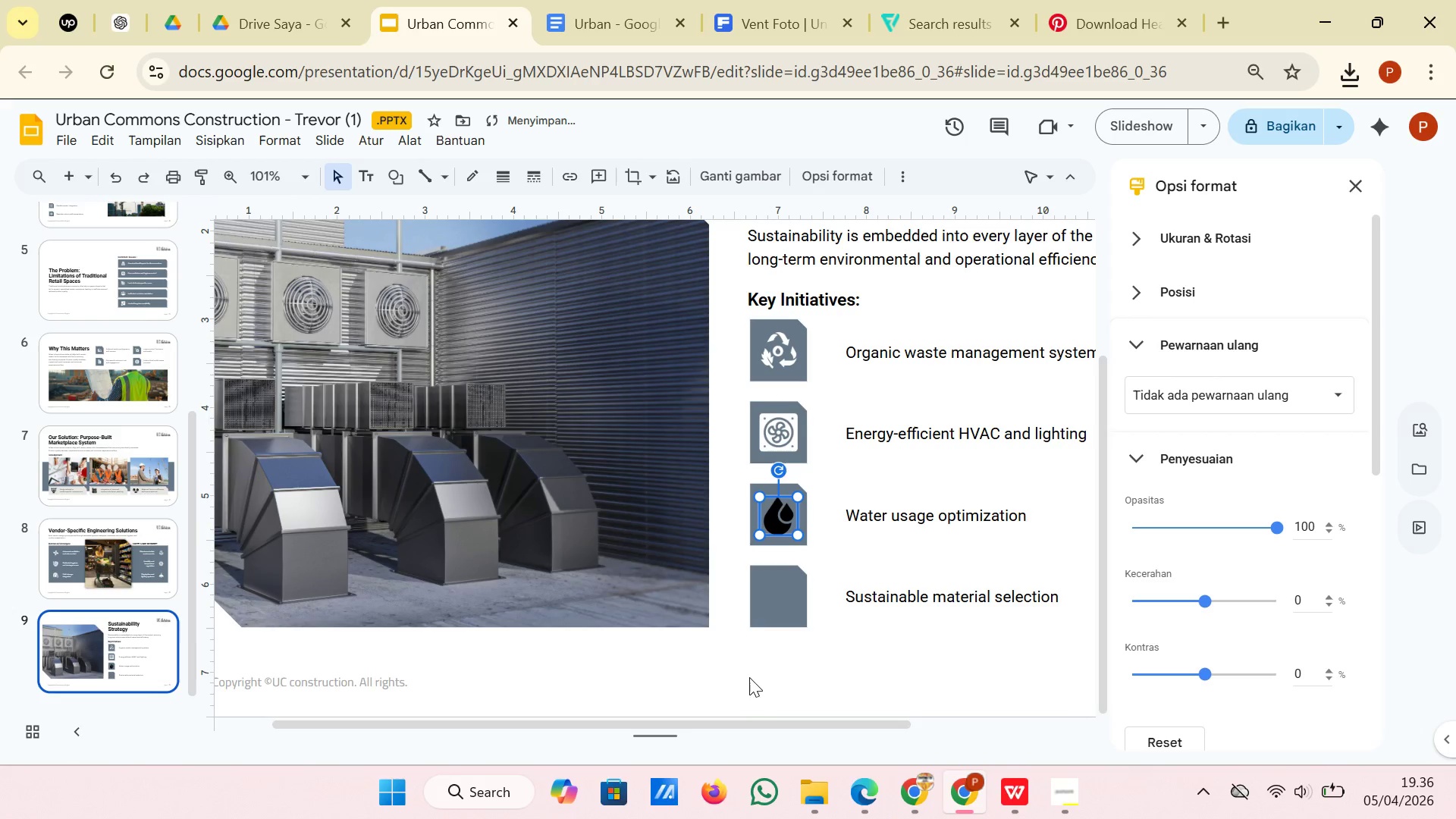 
left_click_drag(start_coordinate=[1206, 598], to_coordinate=[1285, 604])
 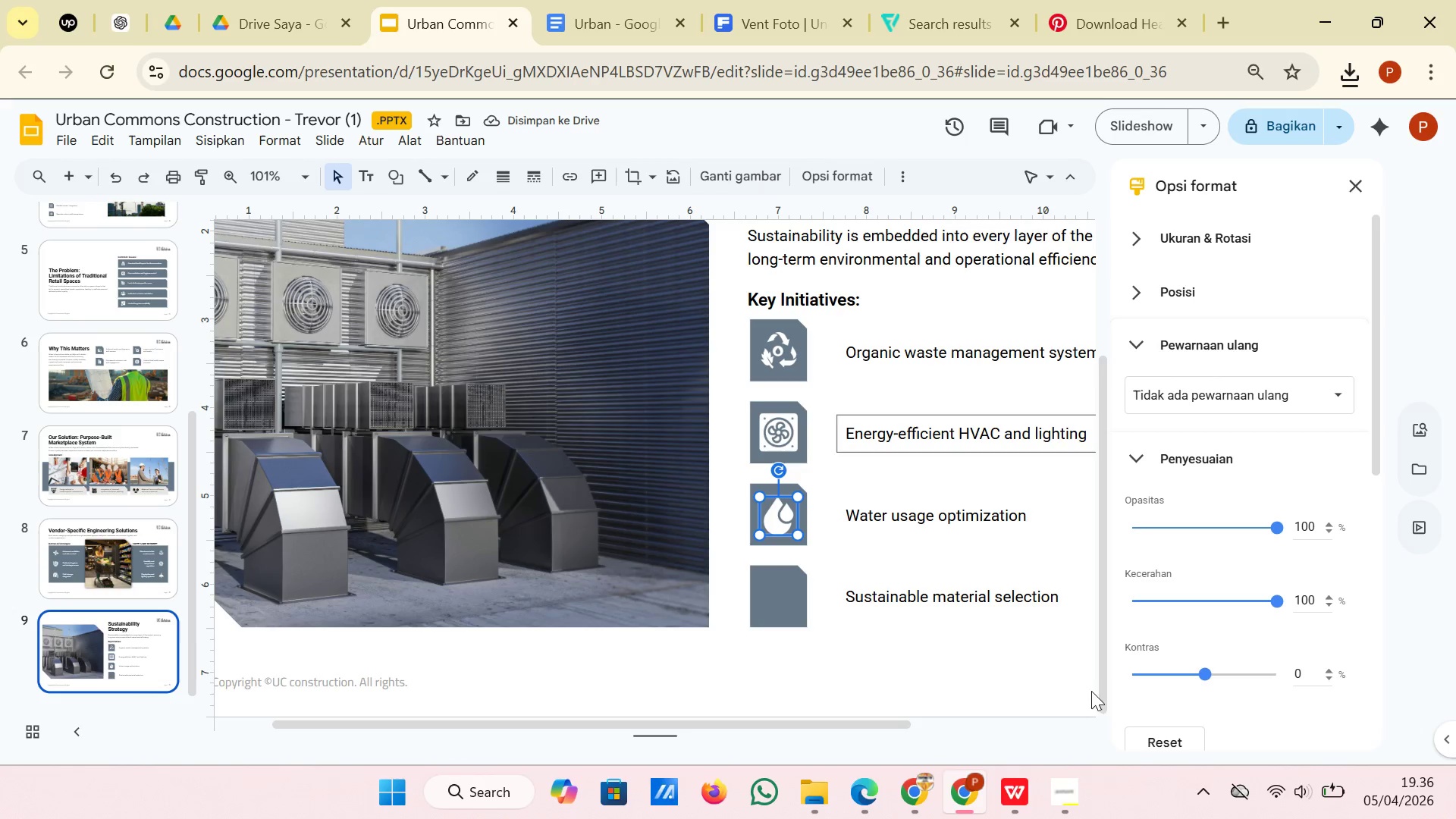 
wait(5.28)
 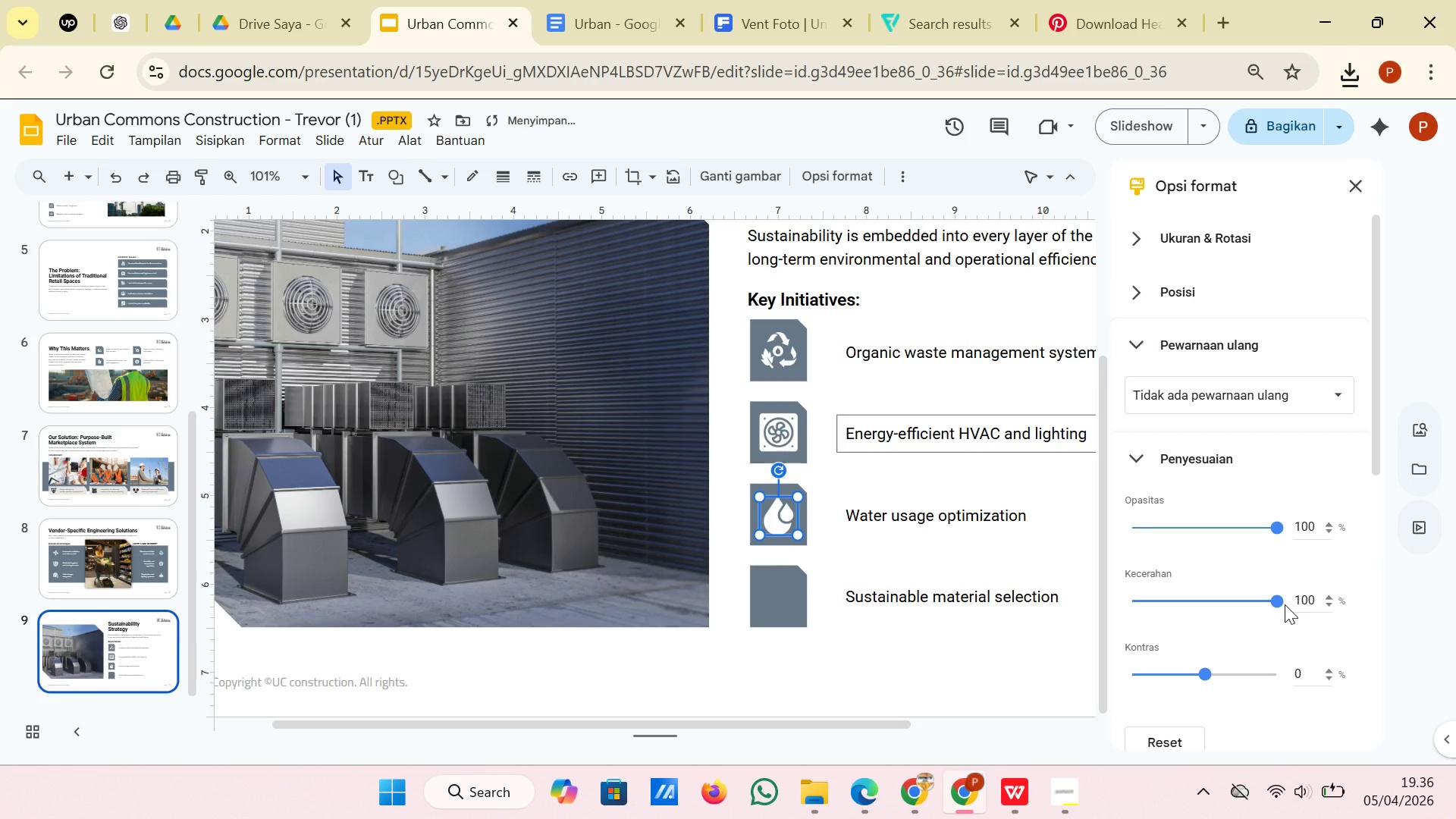 
left_click([848, 686])
 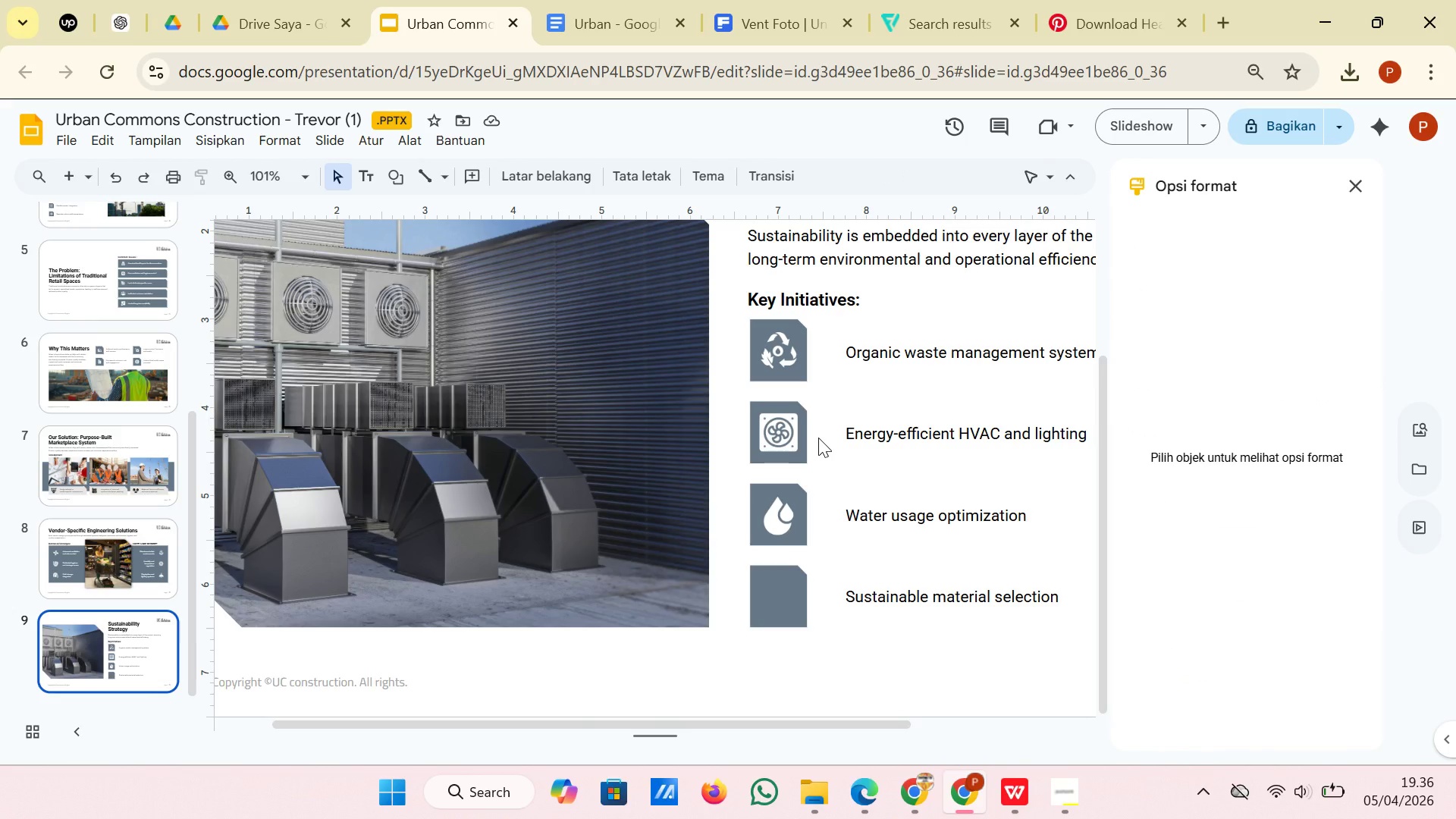 
wait(9.94)
 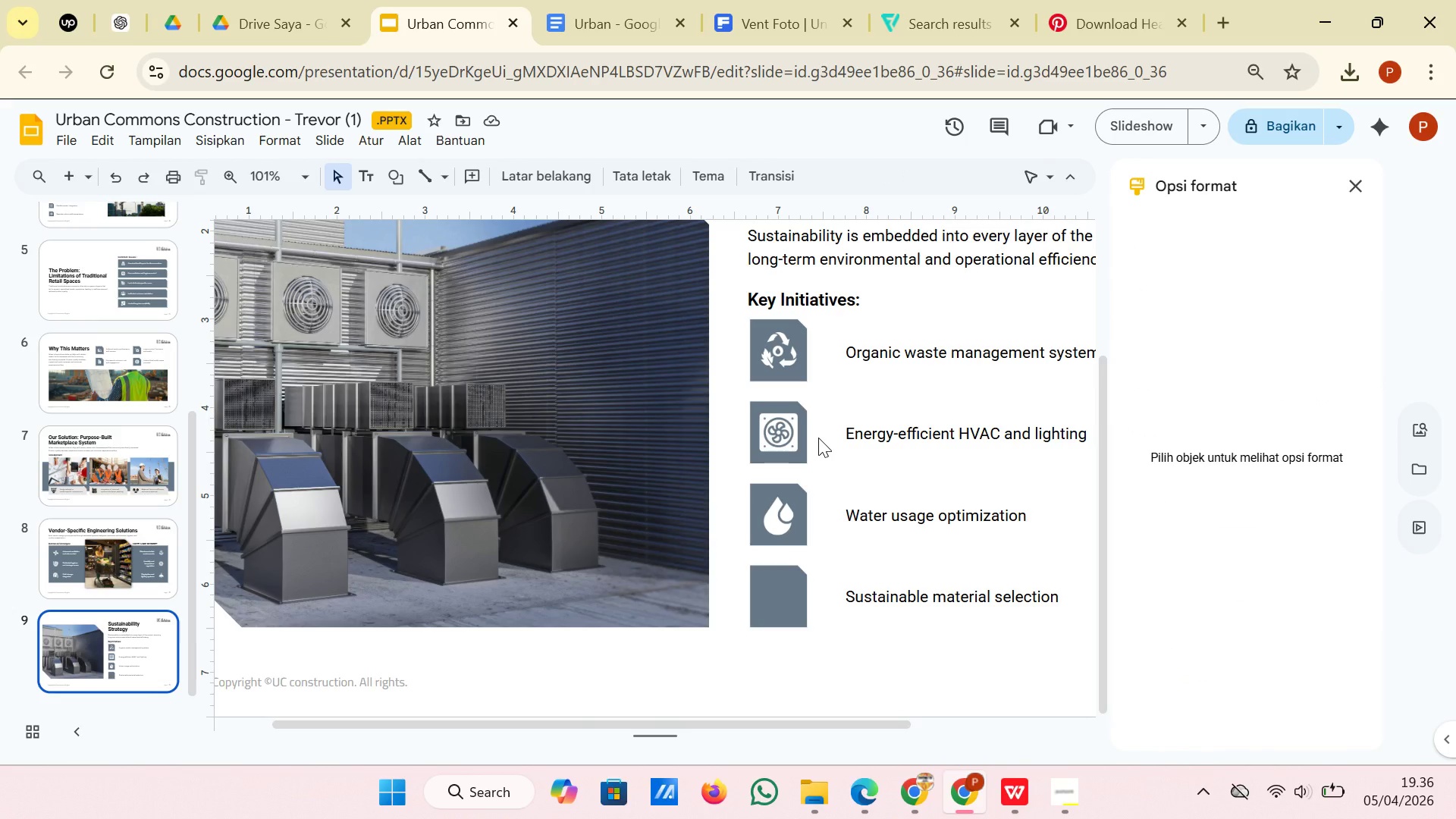 
left_click([940, 16])
 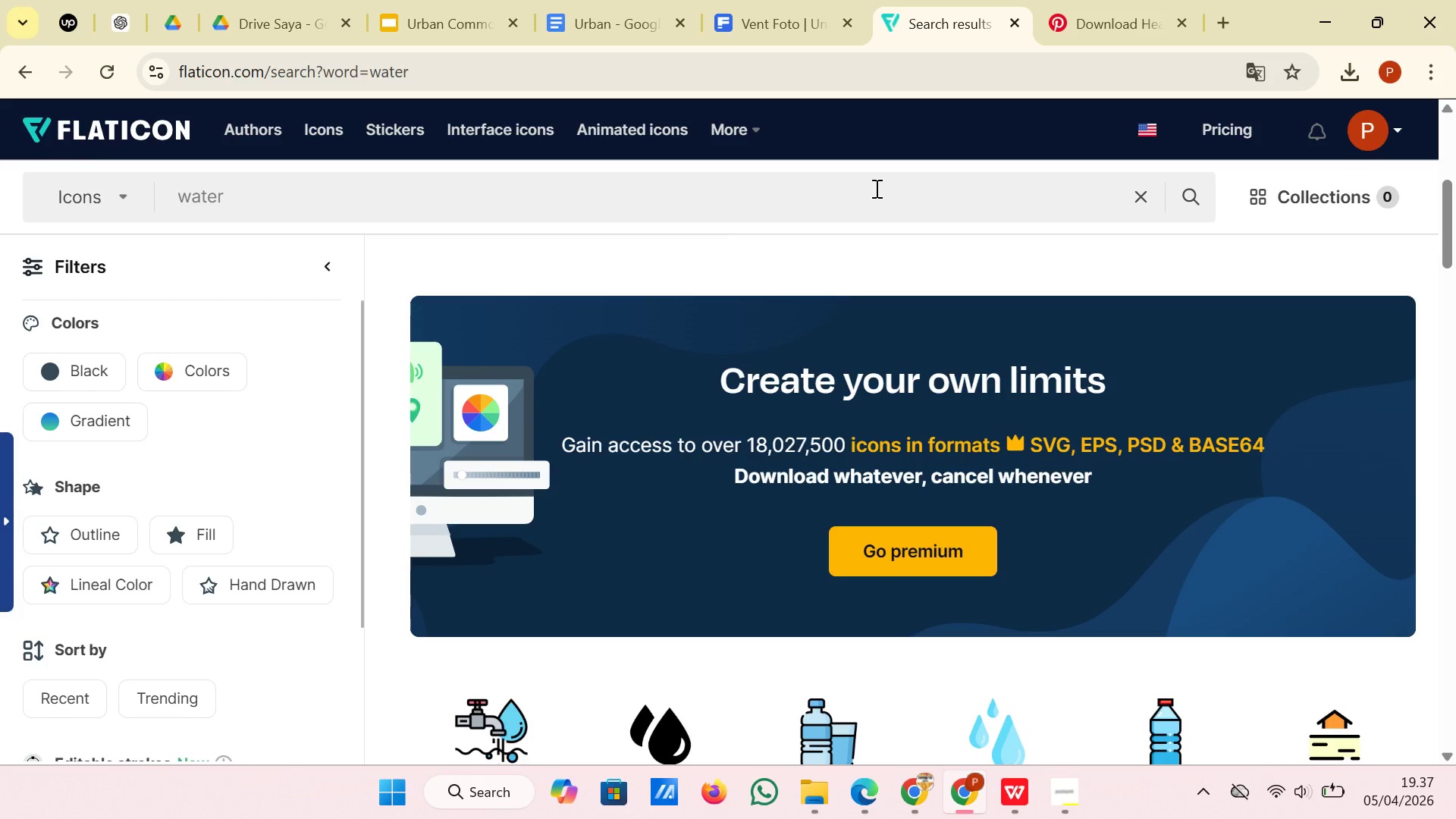 
left_click([874, 188])
 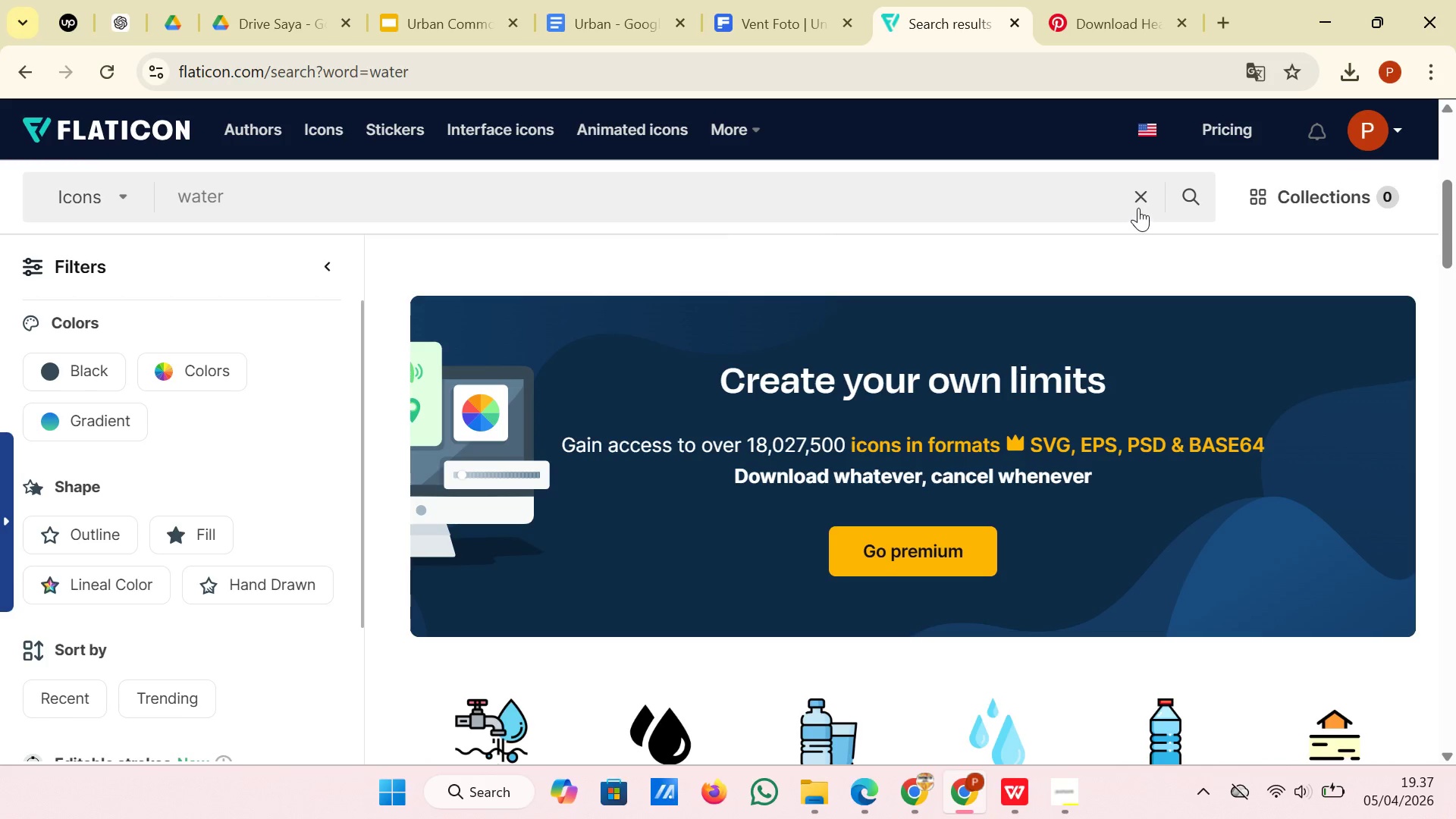 
left_click([1138, 206])
 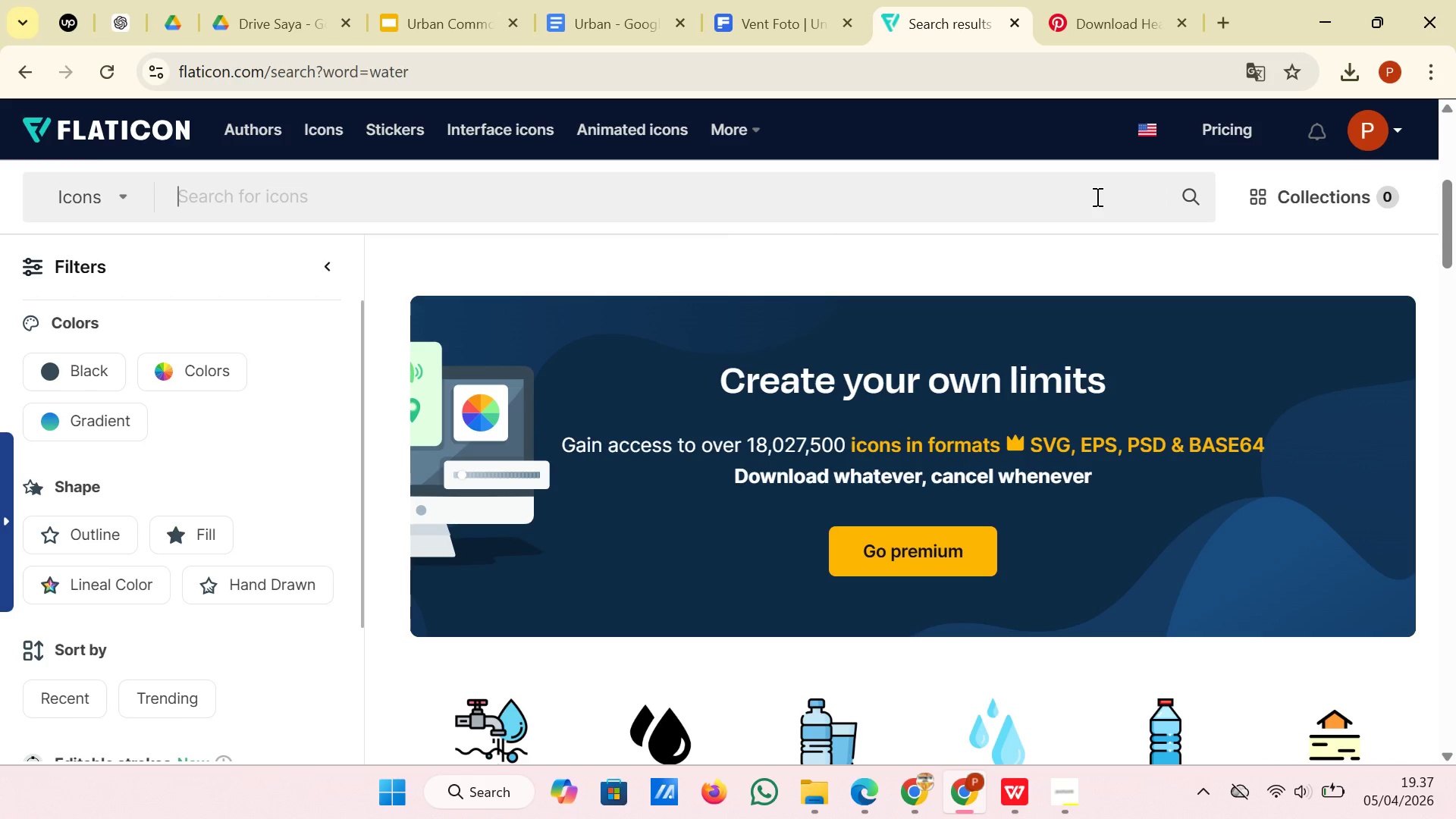 
left_click([1094, 196])
 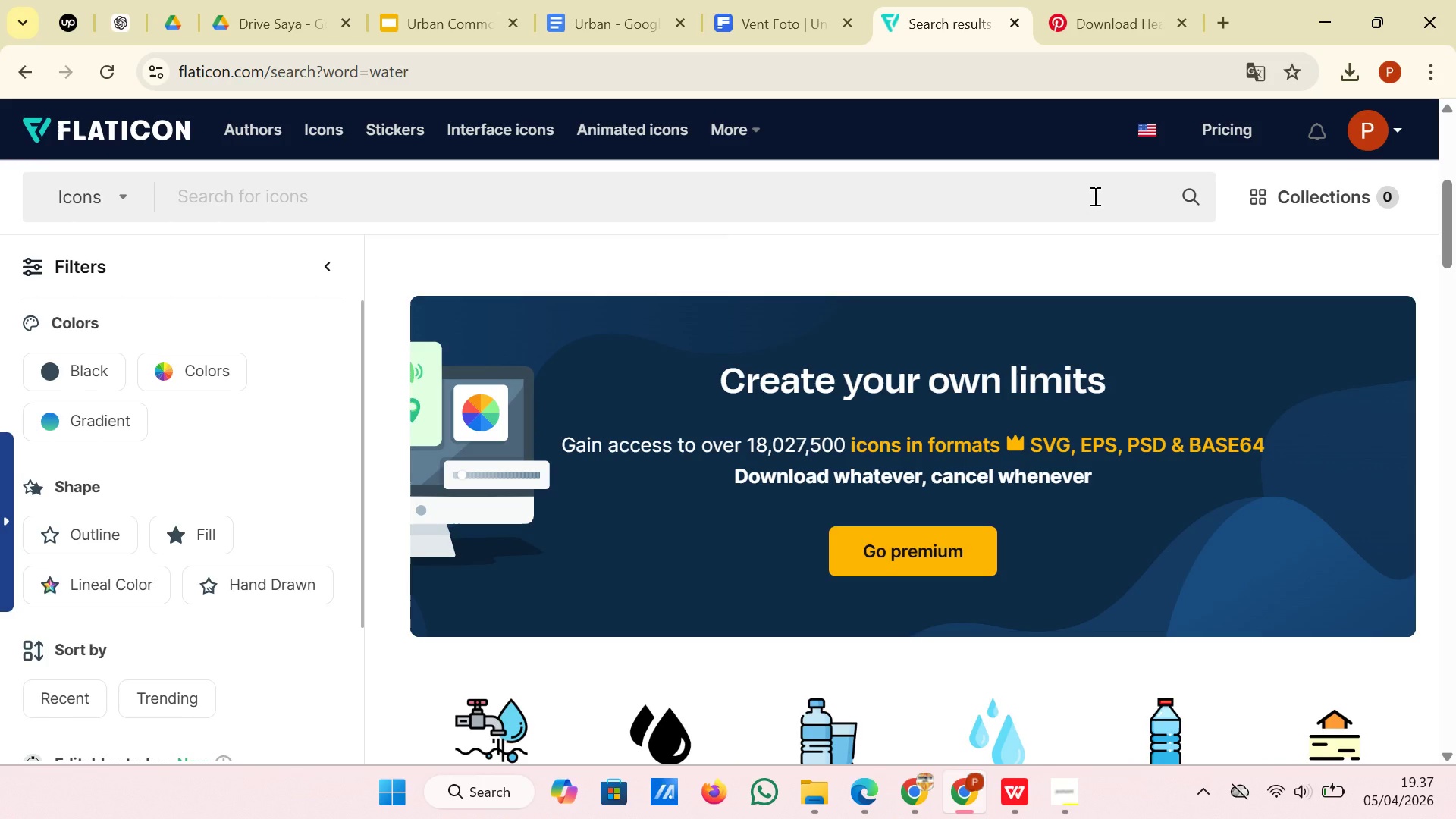 
type(sus)
 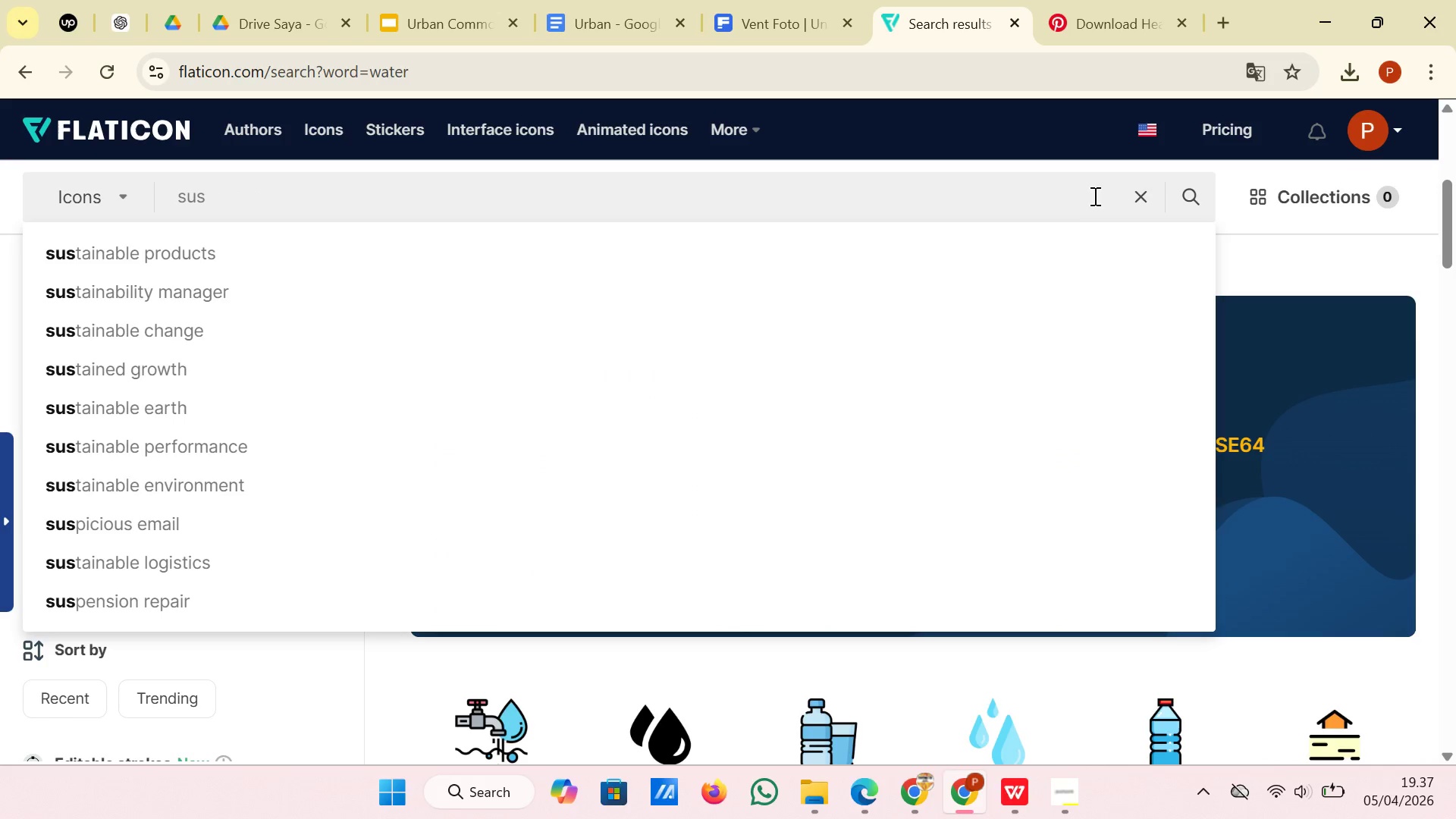 
wait(6.7)
 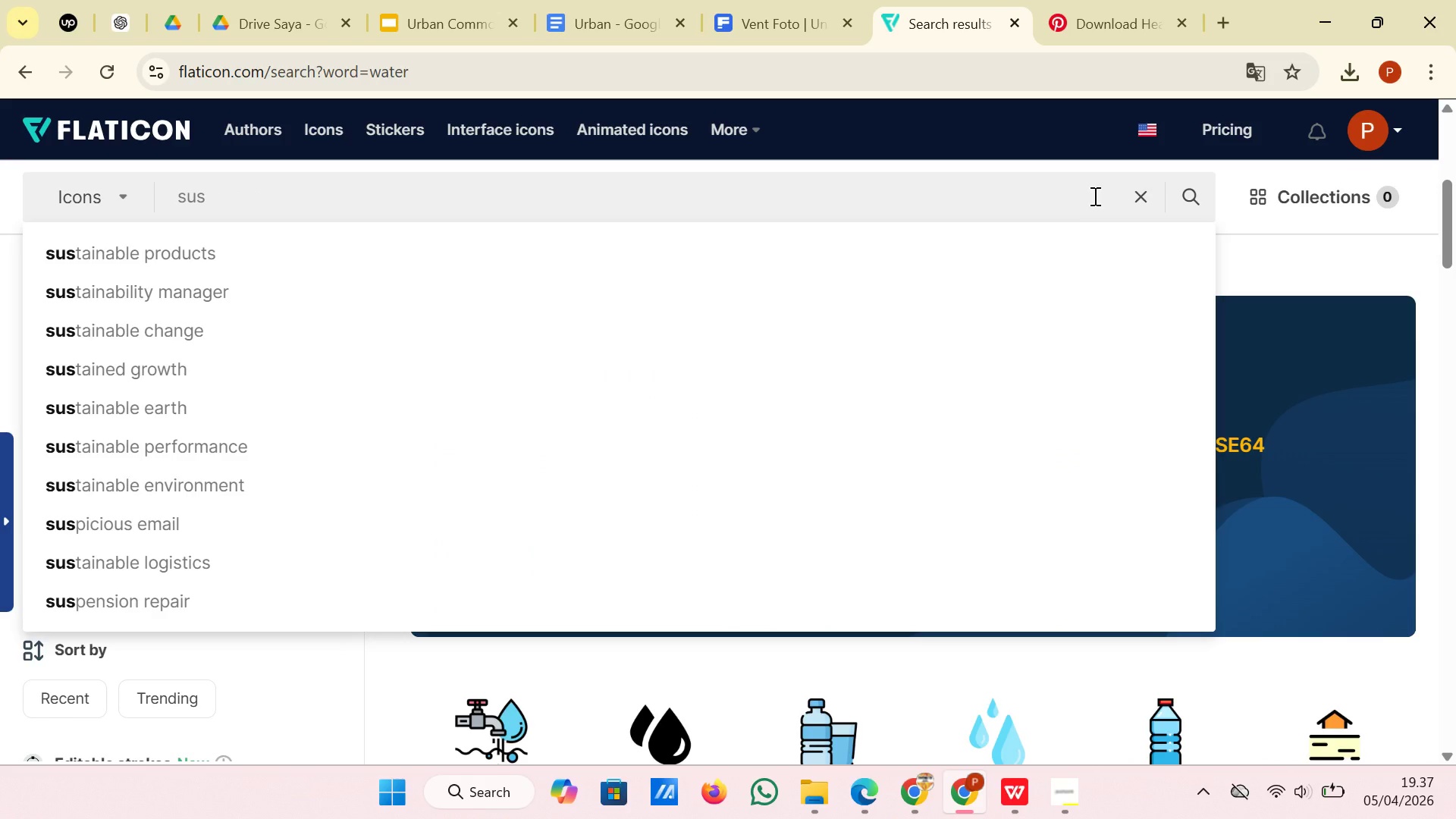 
left_click([1094, 268])
 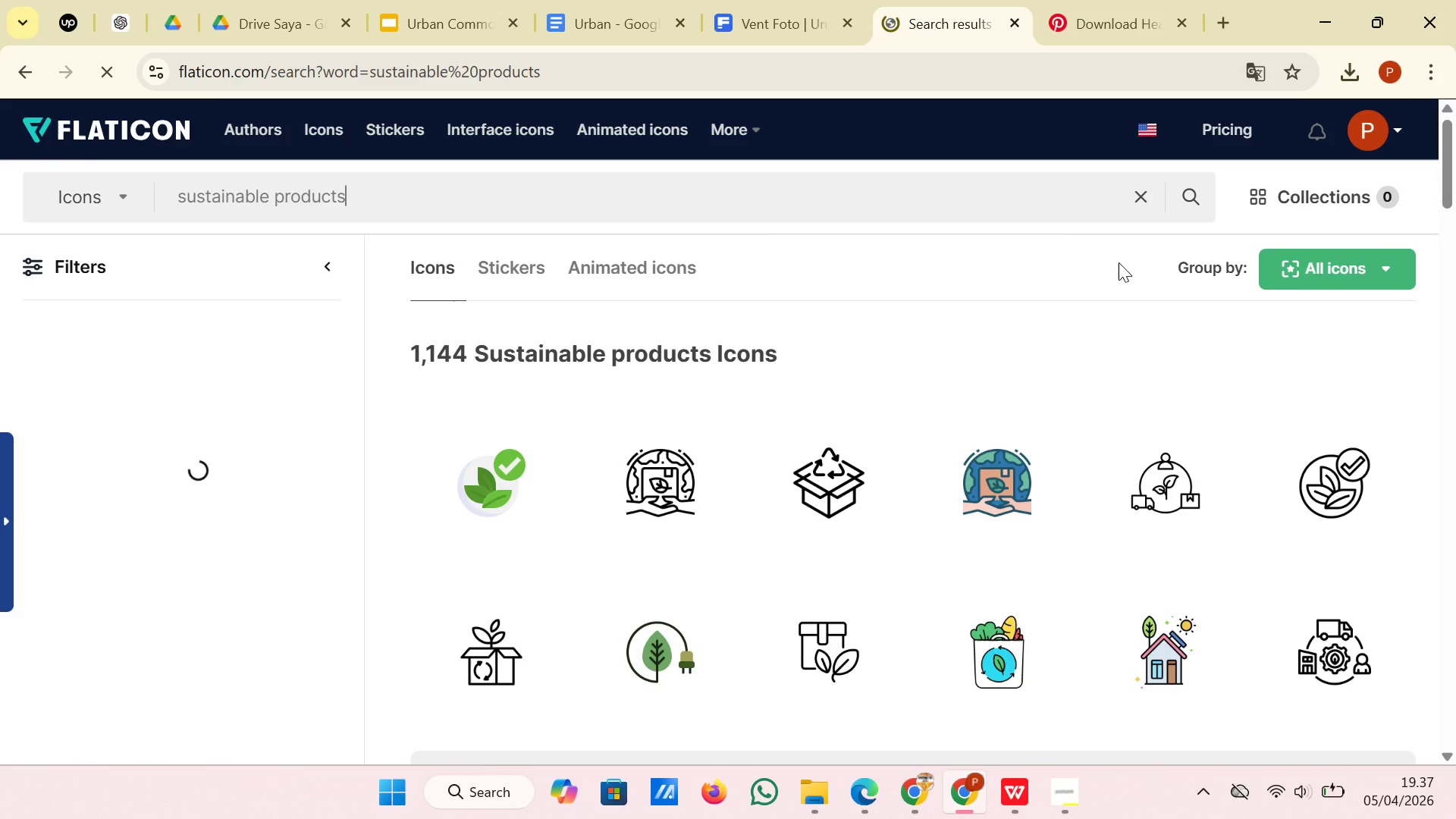 
wait(6.0)
 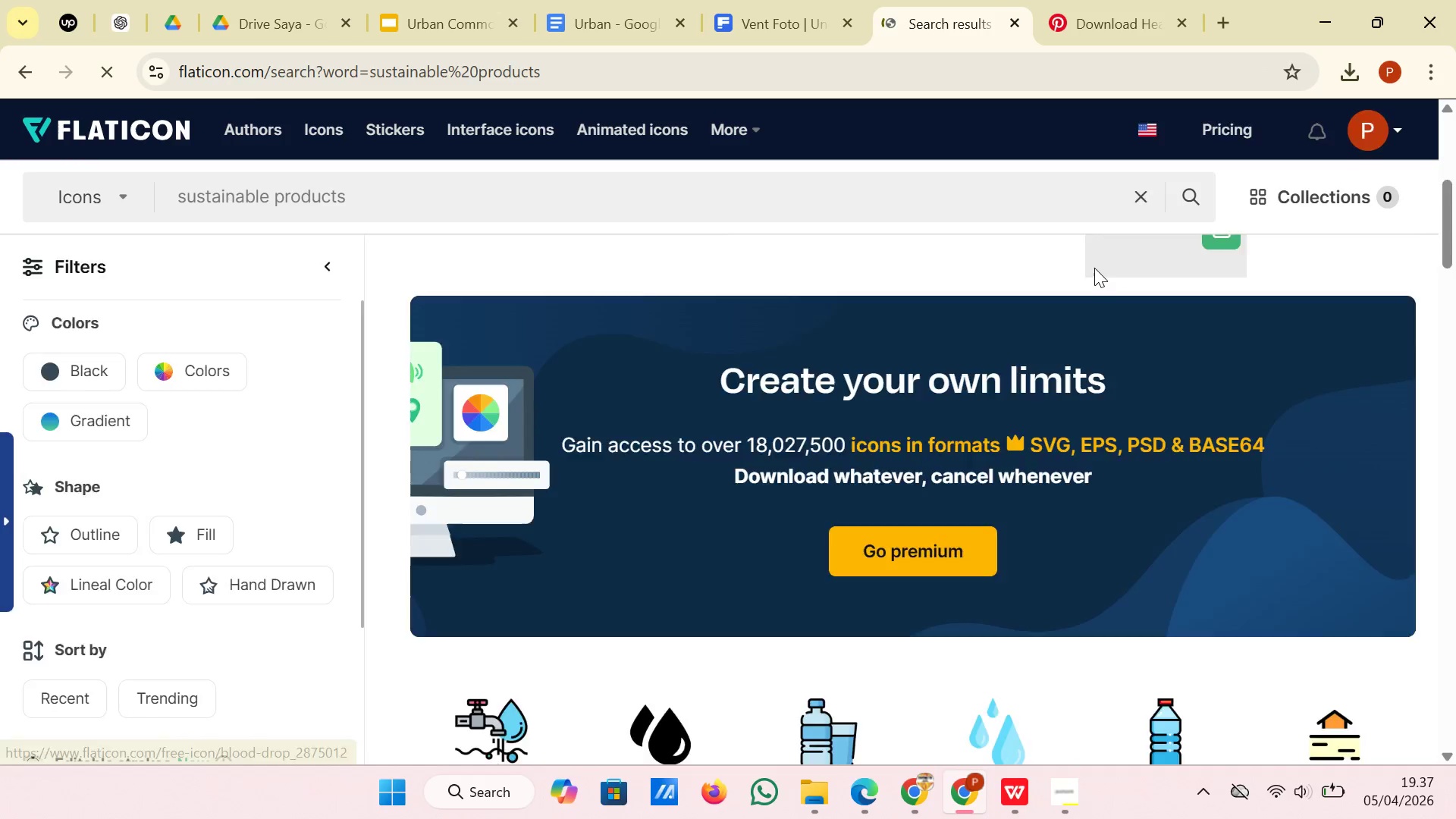 
scroll: coordinate [1112, 440], scroll_direction: down, amount: 16.0
 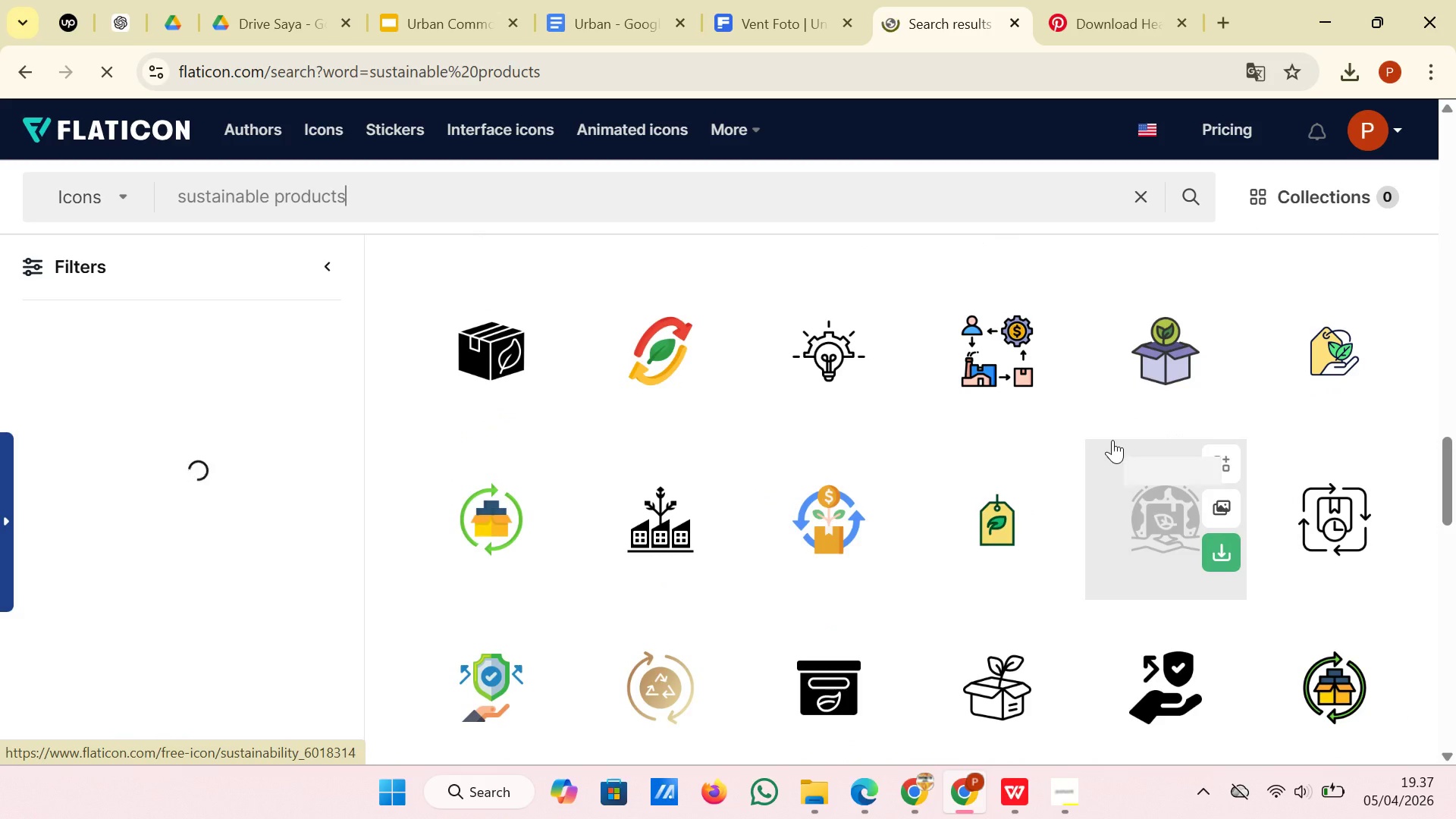 
scroll: coordinate [1112, 440], scroll_direction: down, amount: 5.0
 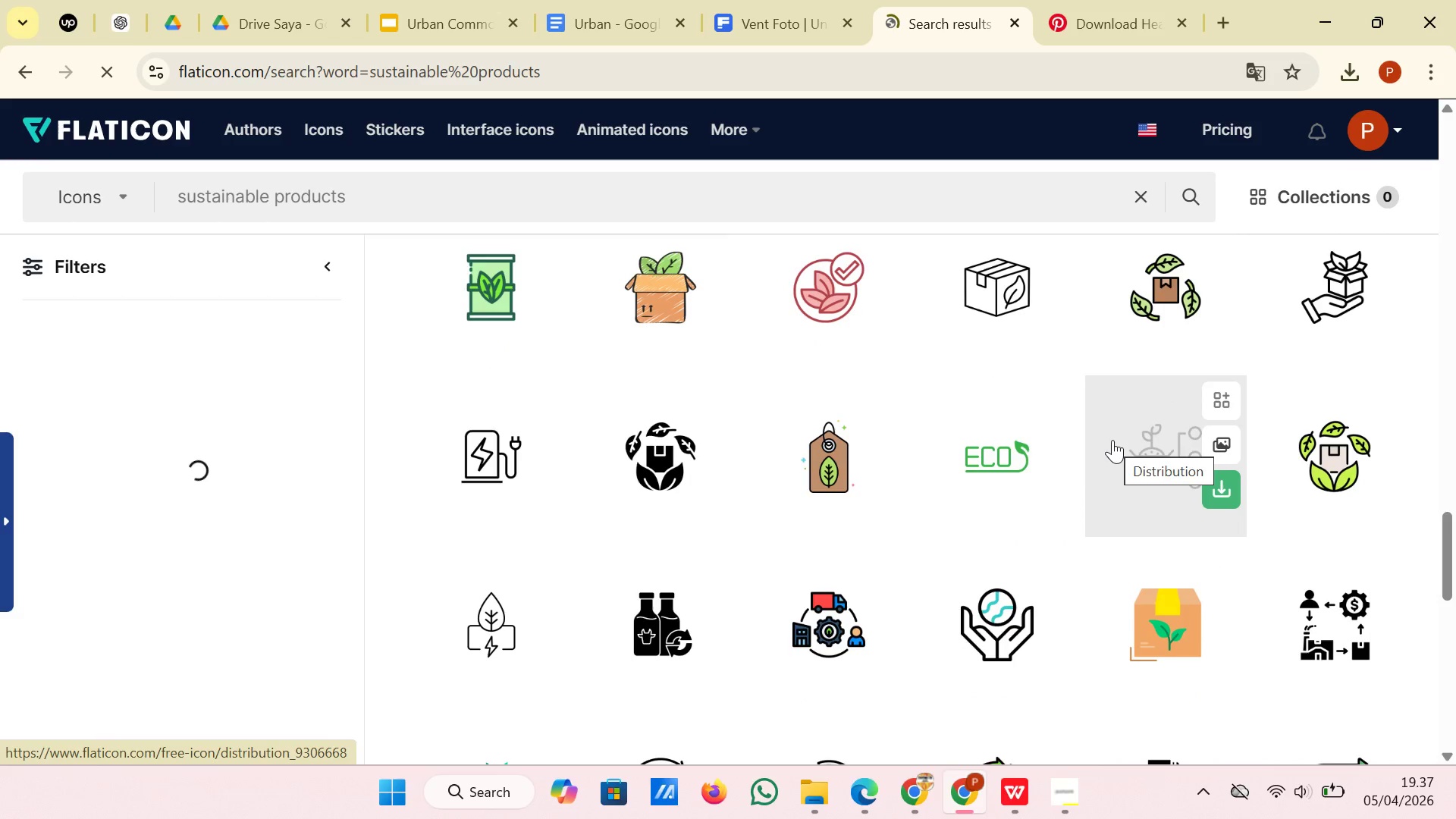 
wait(5.8)
 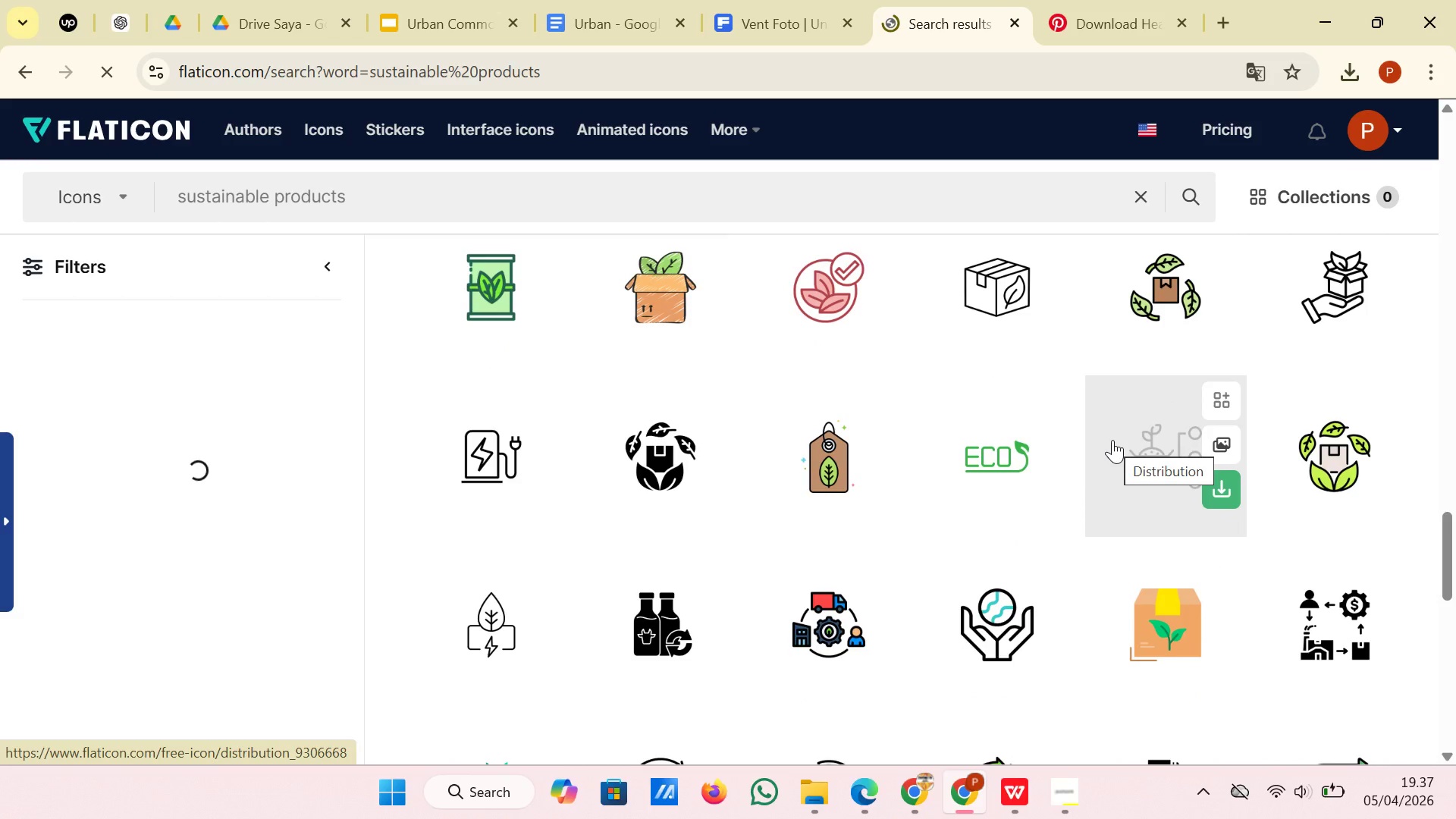 
left_click([413, 23])
 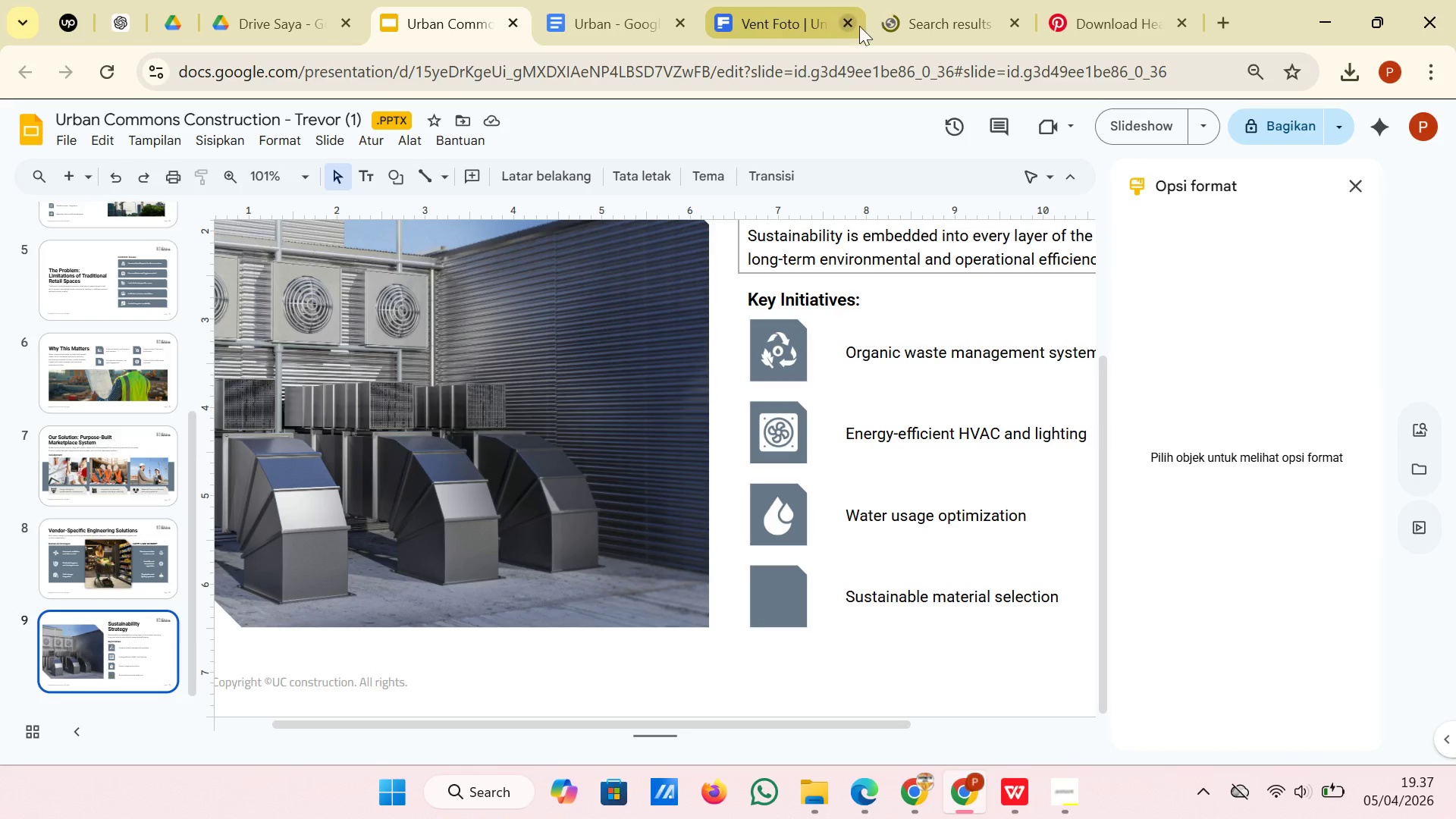 
left_click([946, 12])
 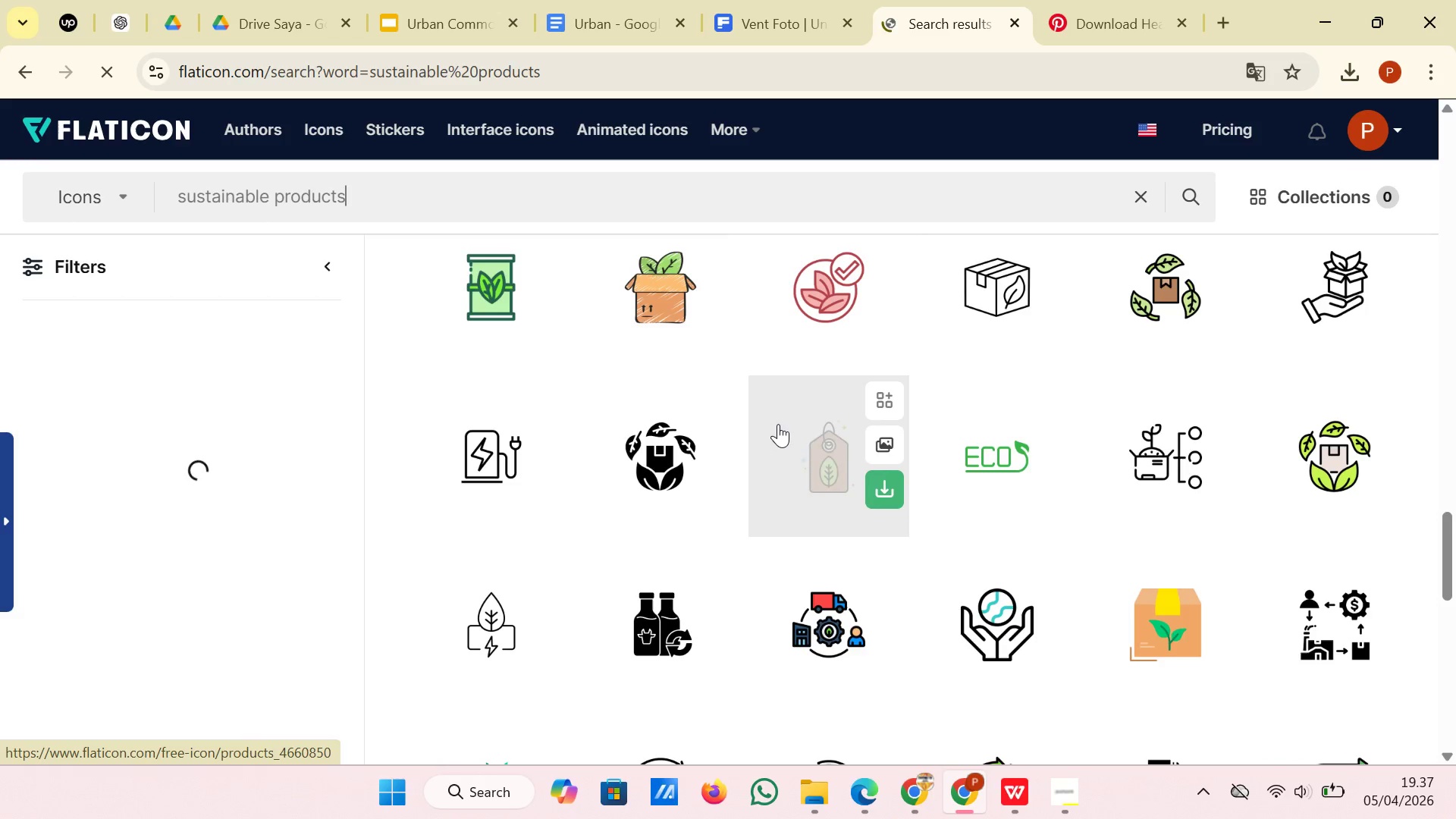 
scroll: coordinate [778, 424], scroll_direction: up, amount: 14.0
 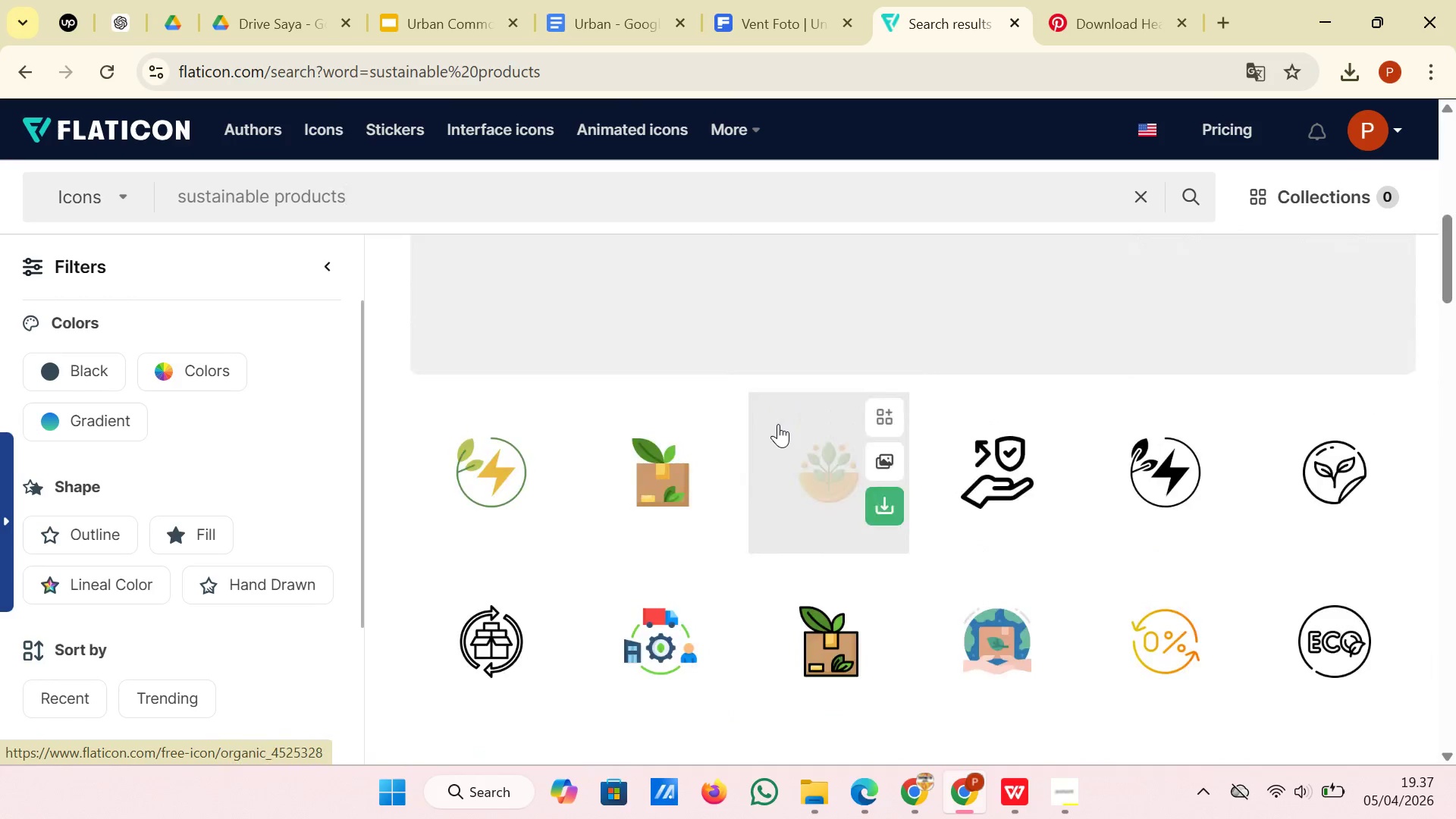 
scroll: coordinate [778, 424], scroll_direction: down, amount: 16.0
 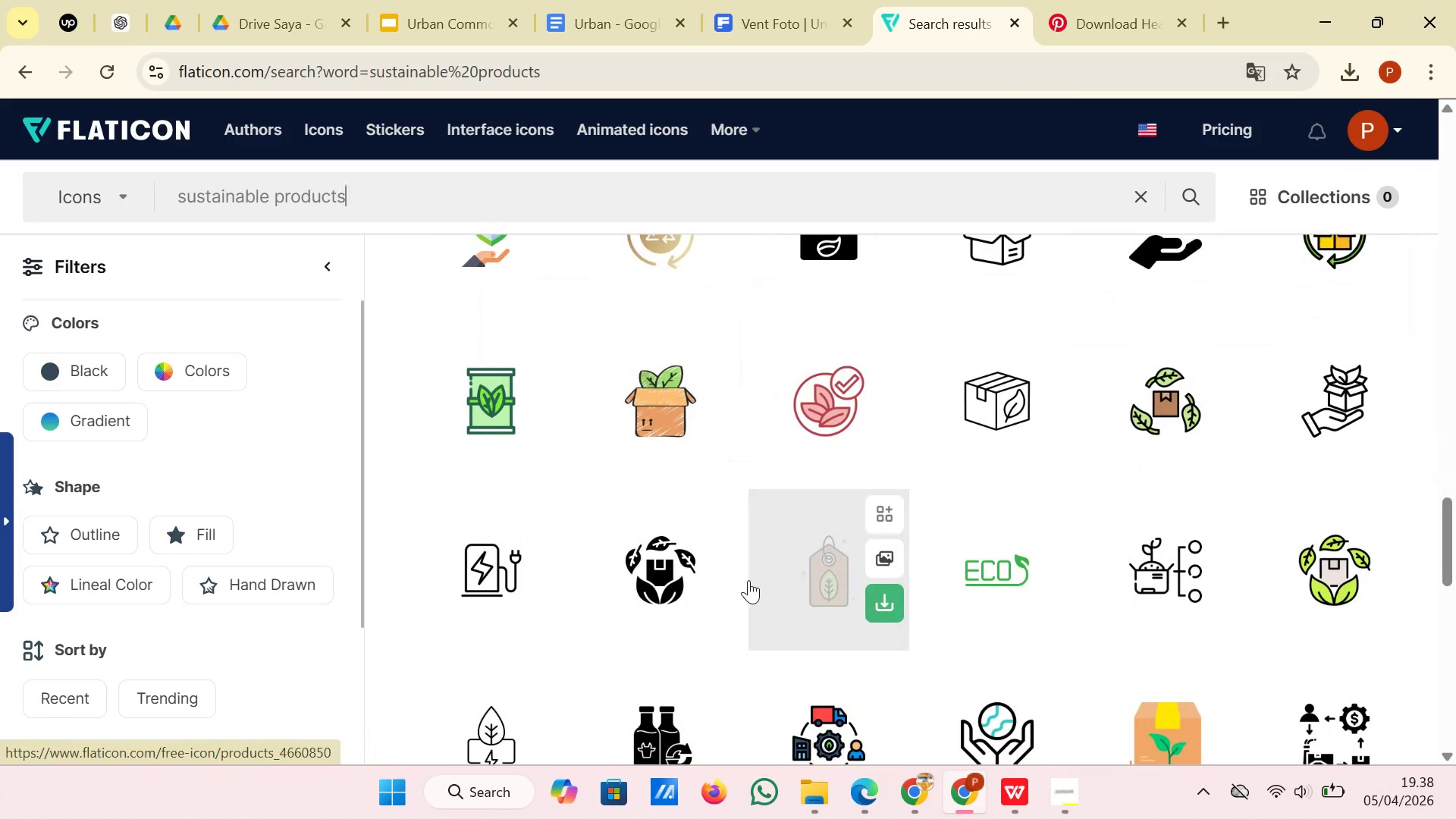 
left_click([719, 595])
 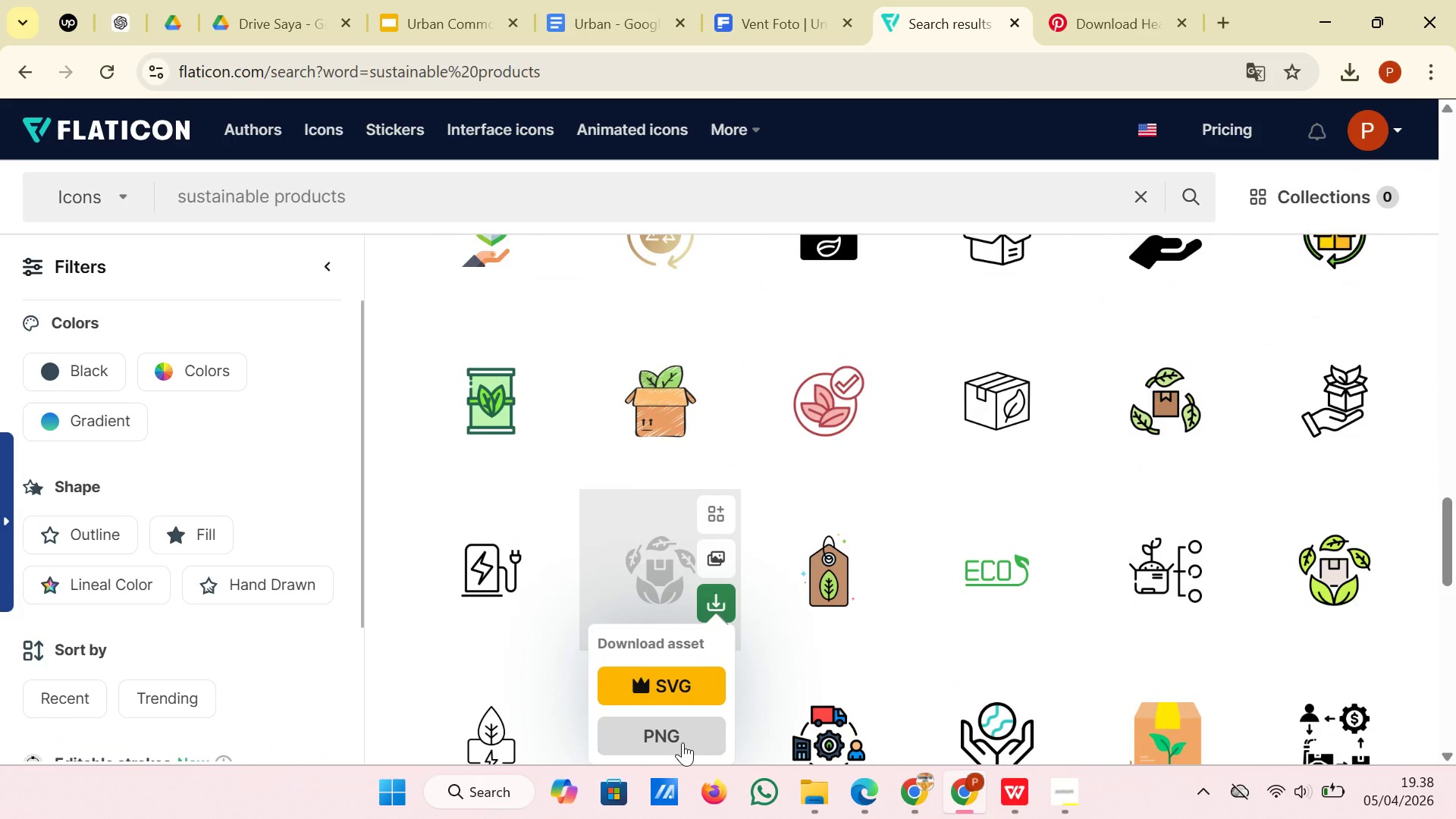 
left_click([682, 742])
 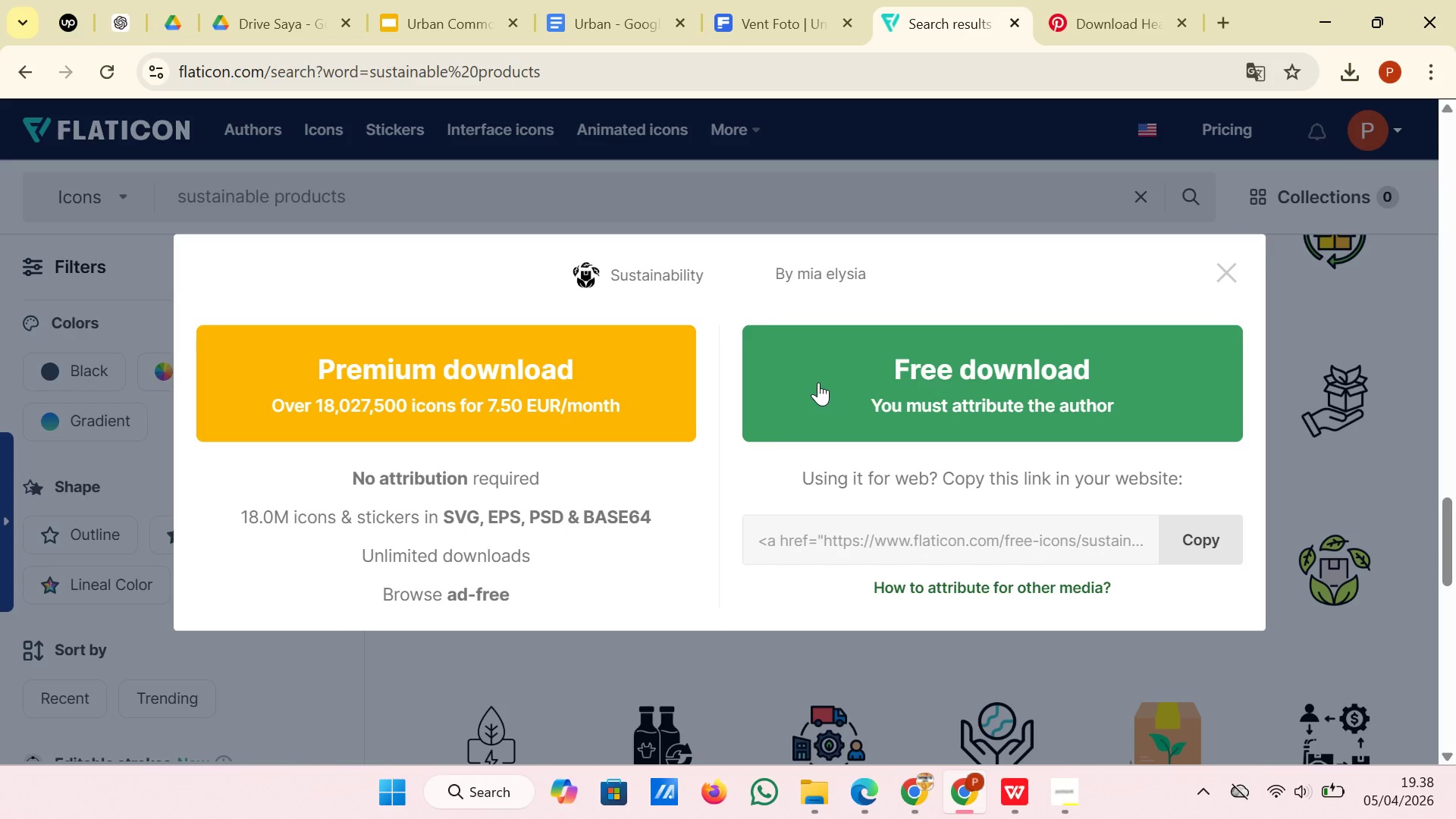 
left_click([818, 382])
 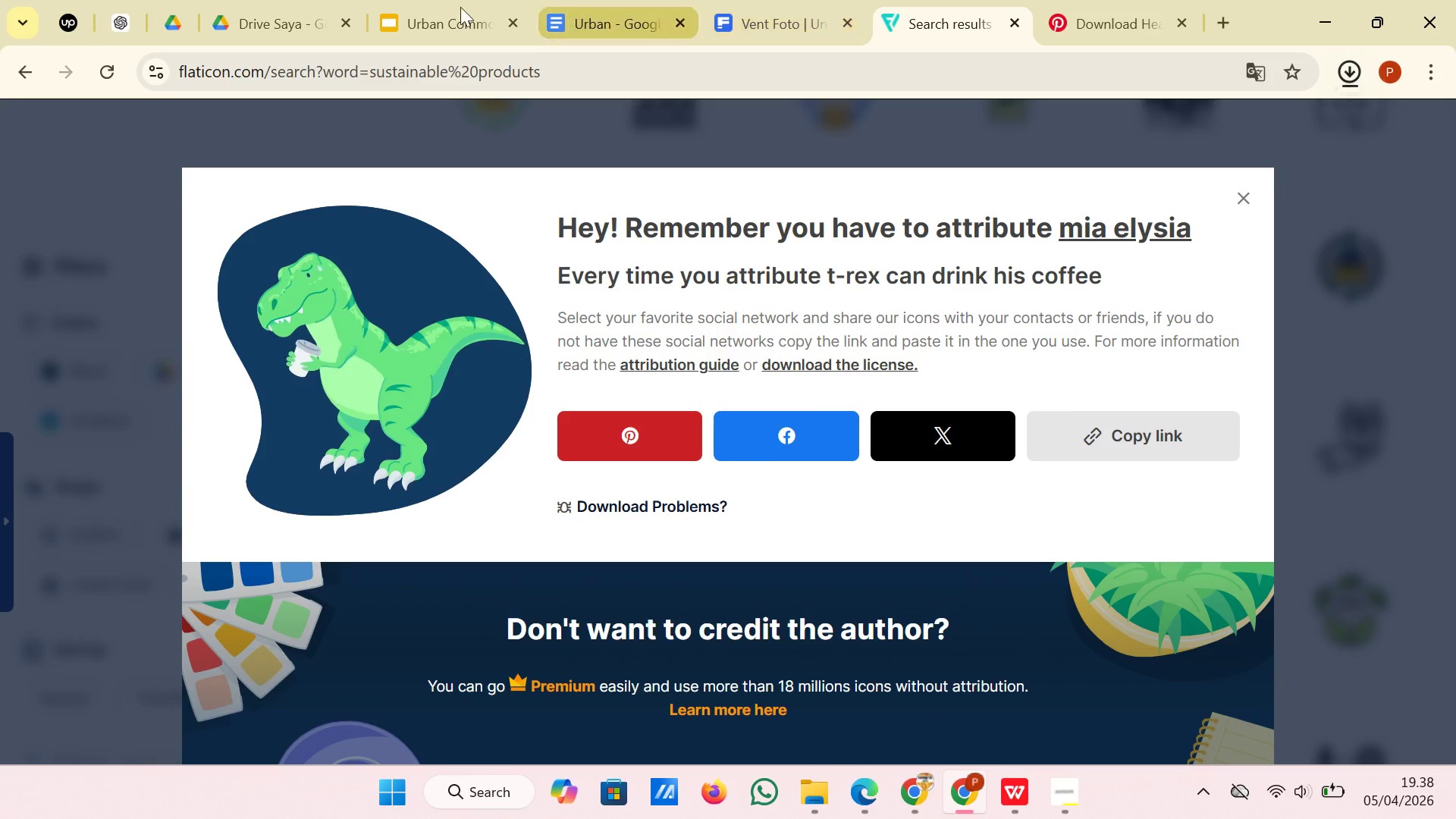 
left_click([450, 2])
 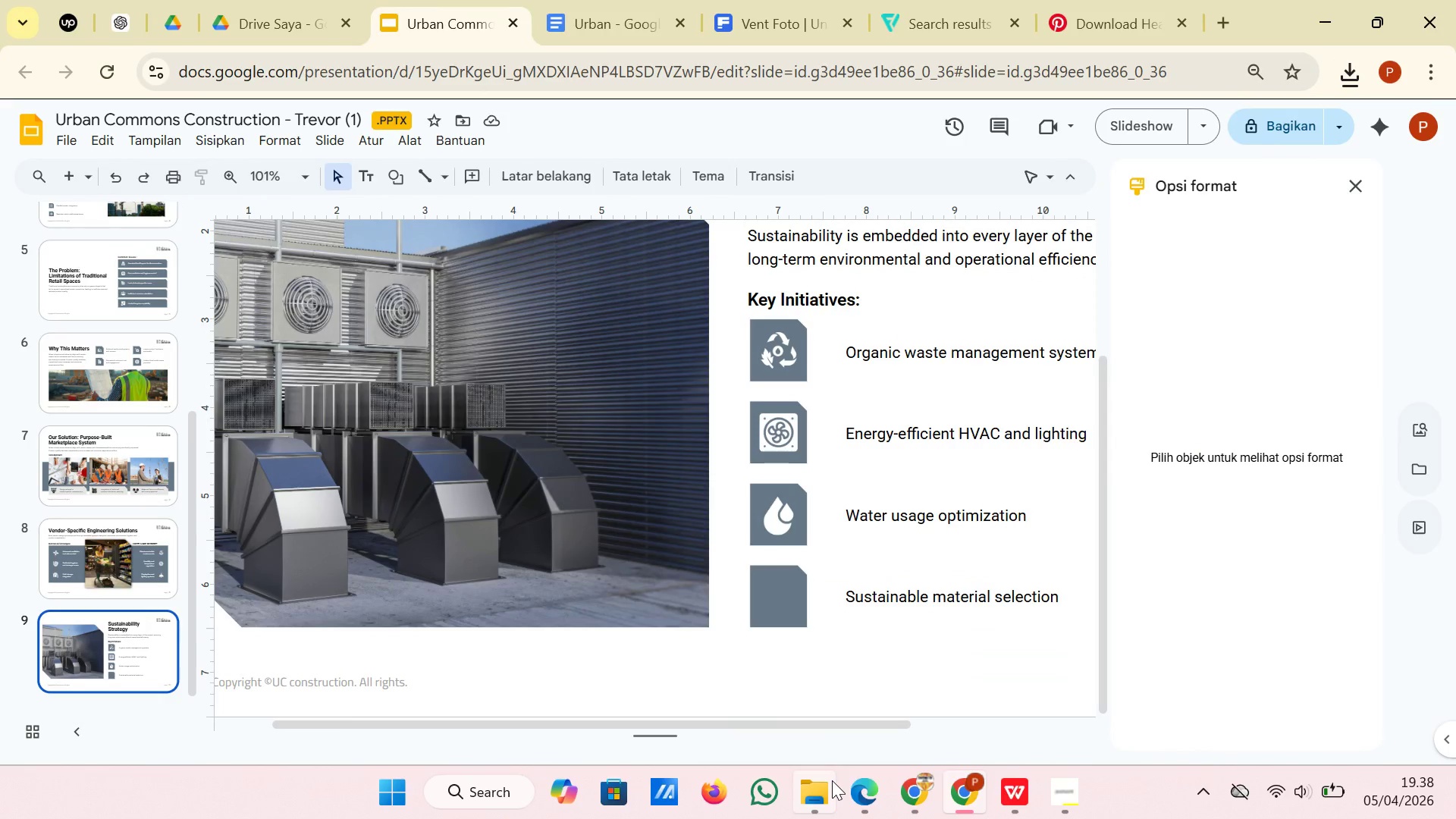 
left_click([830, 711])
 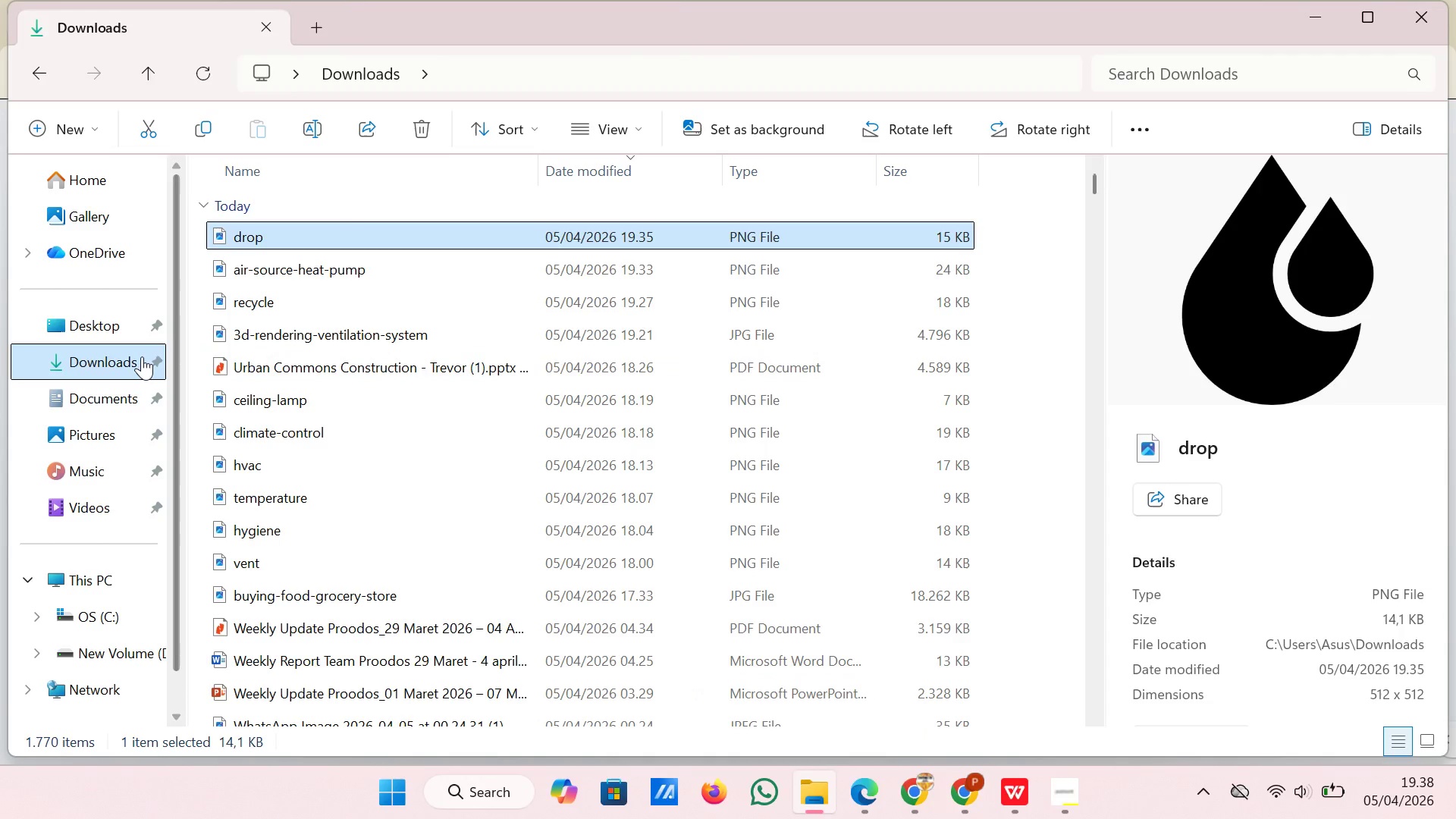 
left_click([142, 356])
 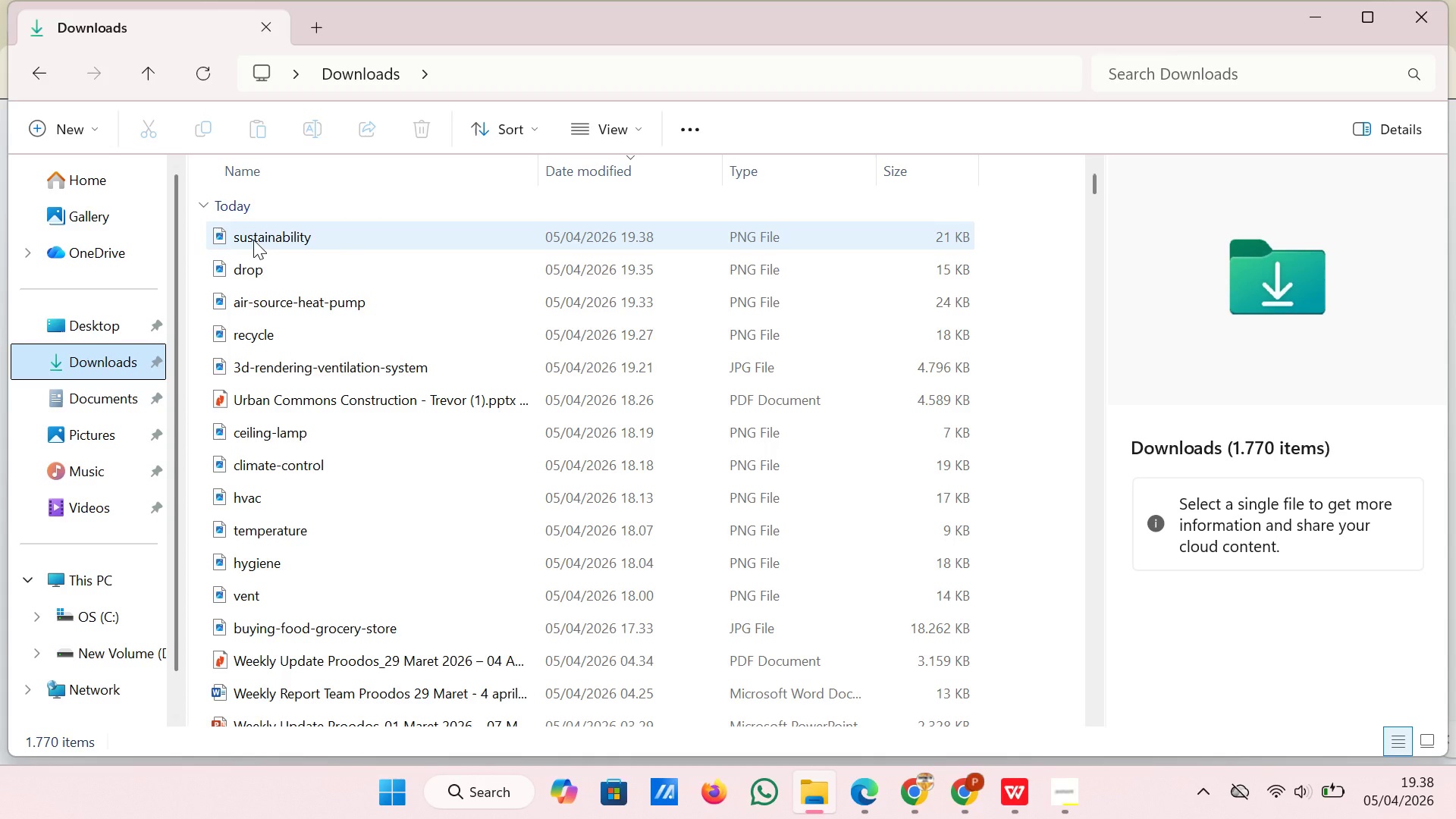 
left_click([253, 239])
 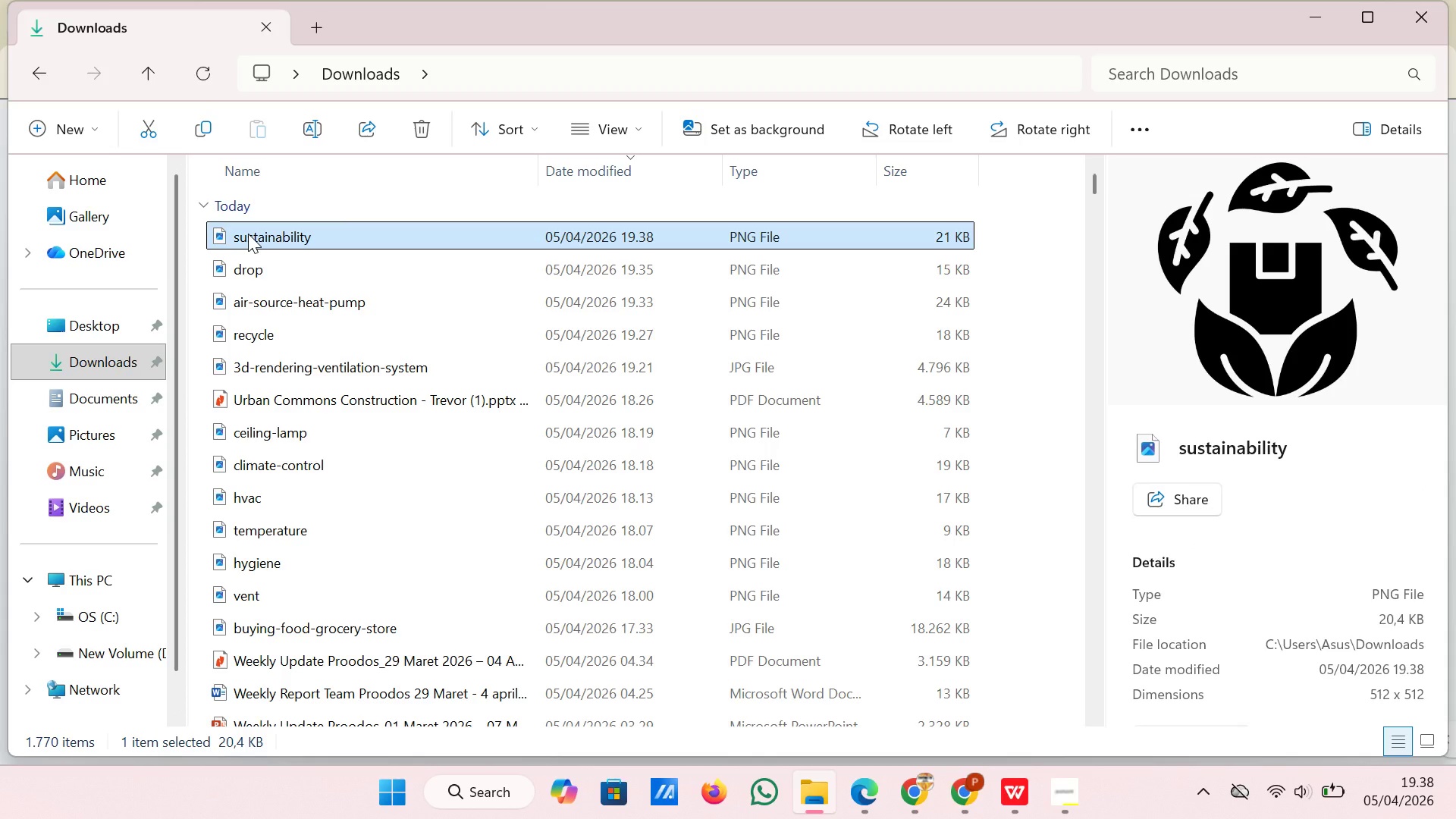 
left_click_drag(start_coordinate=[240, 226], to_coordinate=[891, 643])
 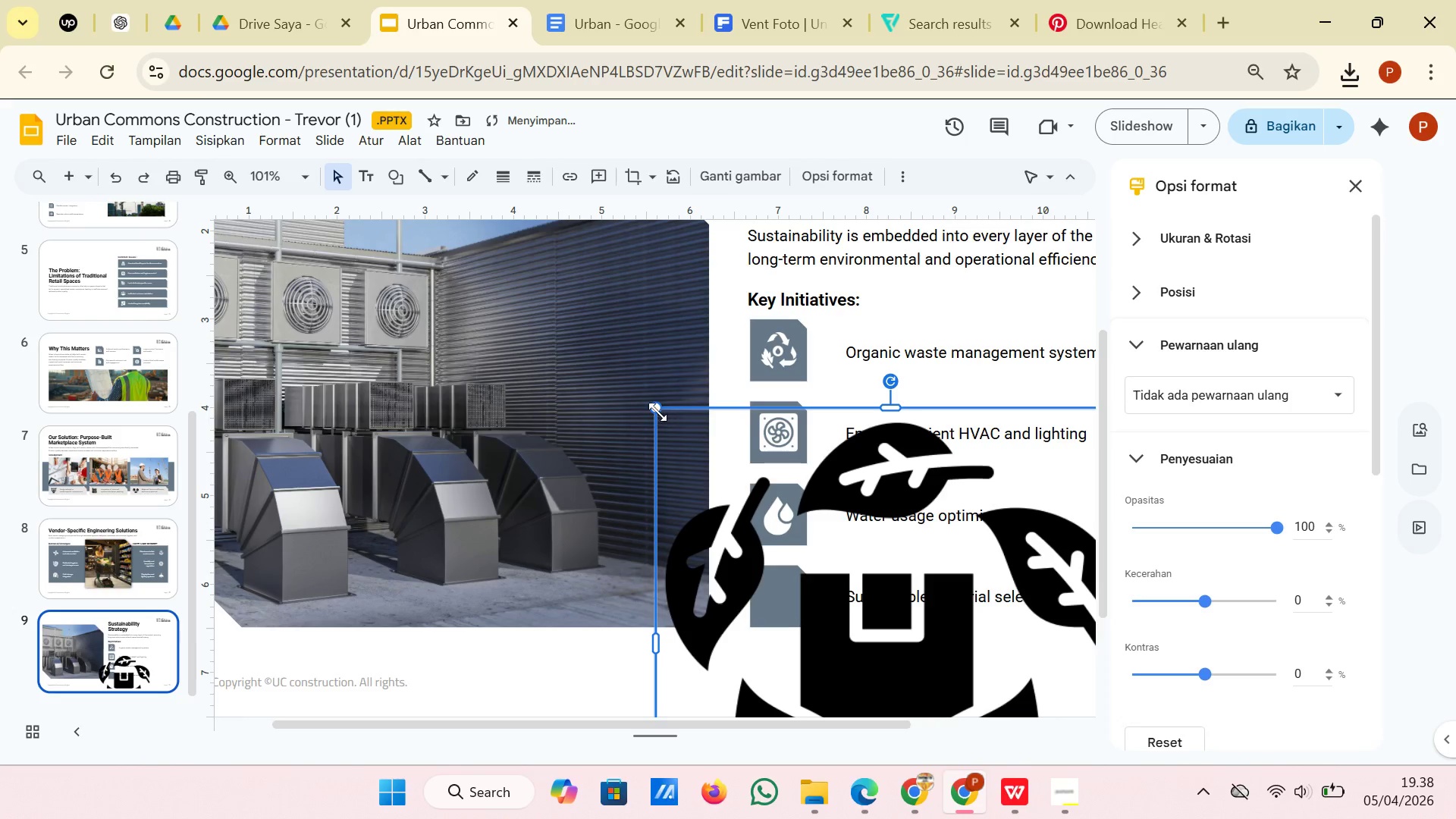 
left_click_drag(start_coordinate=[656, 410], to_coordinate=[944, 650])
 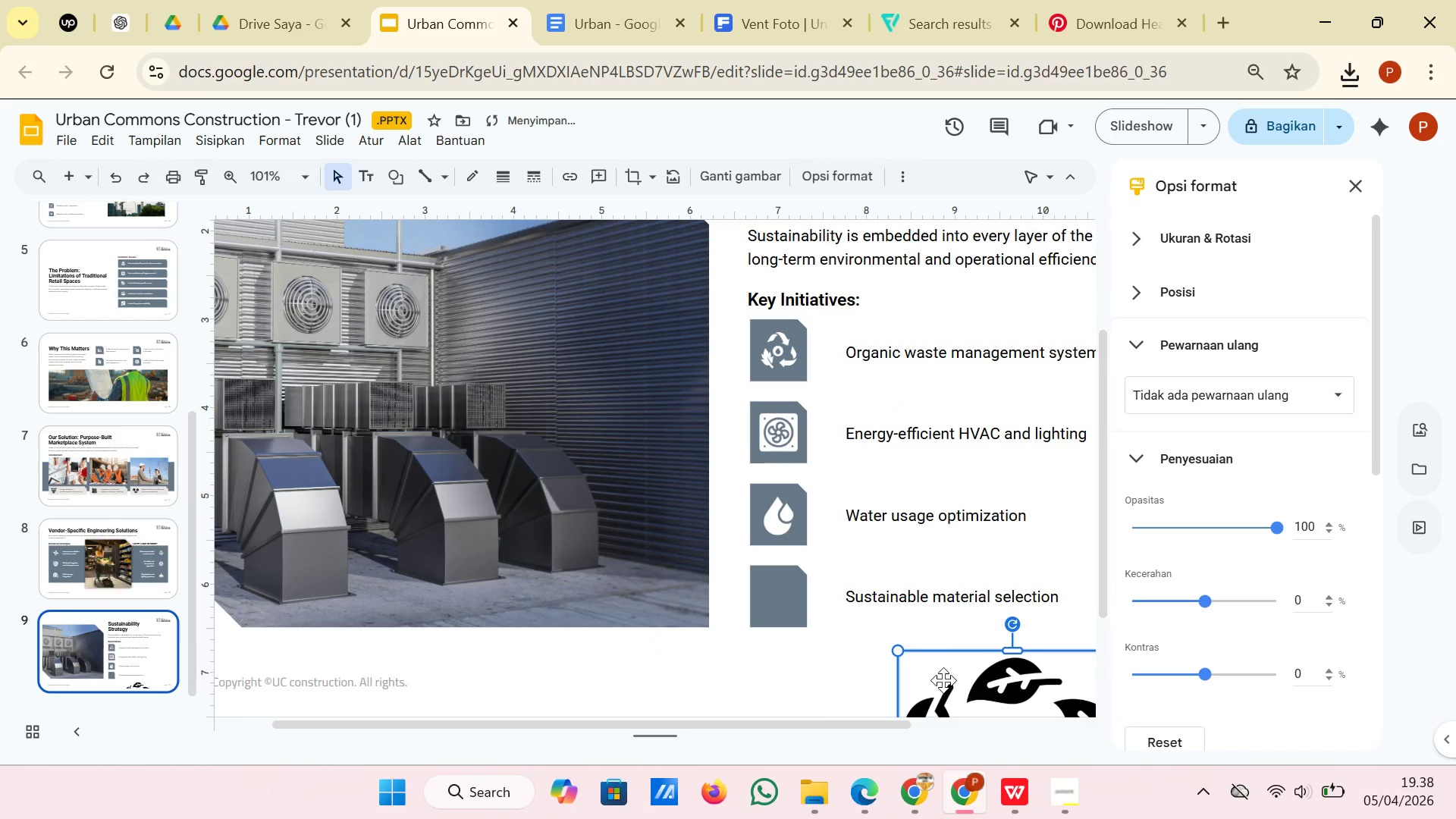 
left_click_drag(start_coordinate=[943, 680], to_coordinate=[805, 570])
 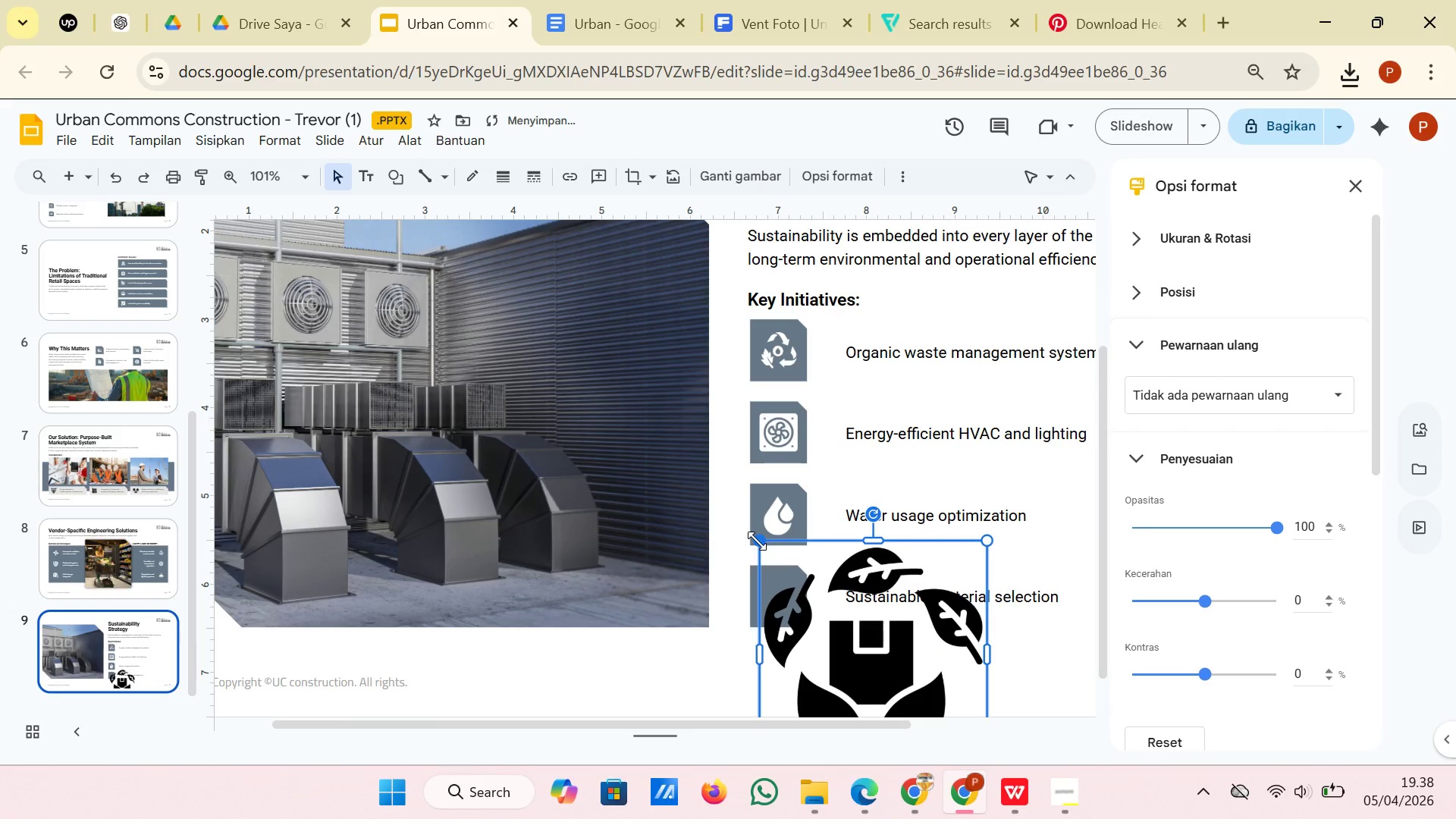 
left_click_drag(start_coordinate=[757, 541], to_coordinate=[918, 685])
 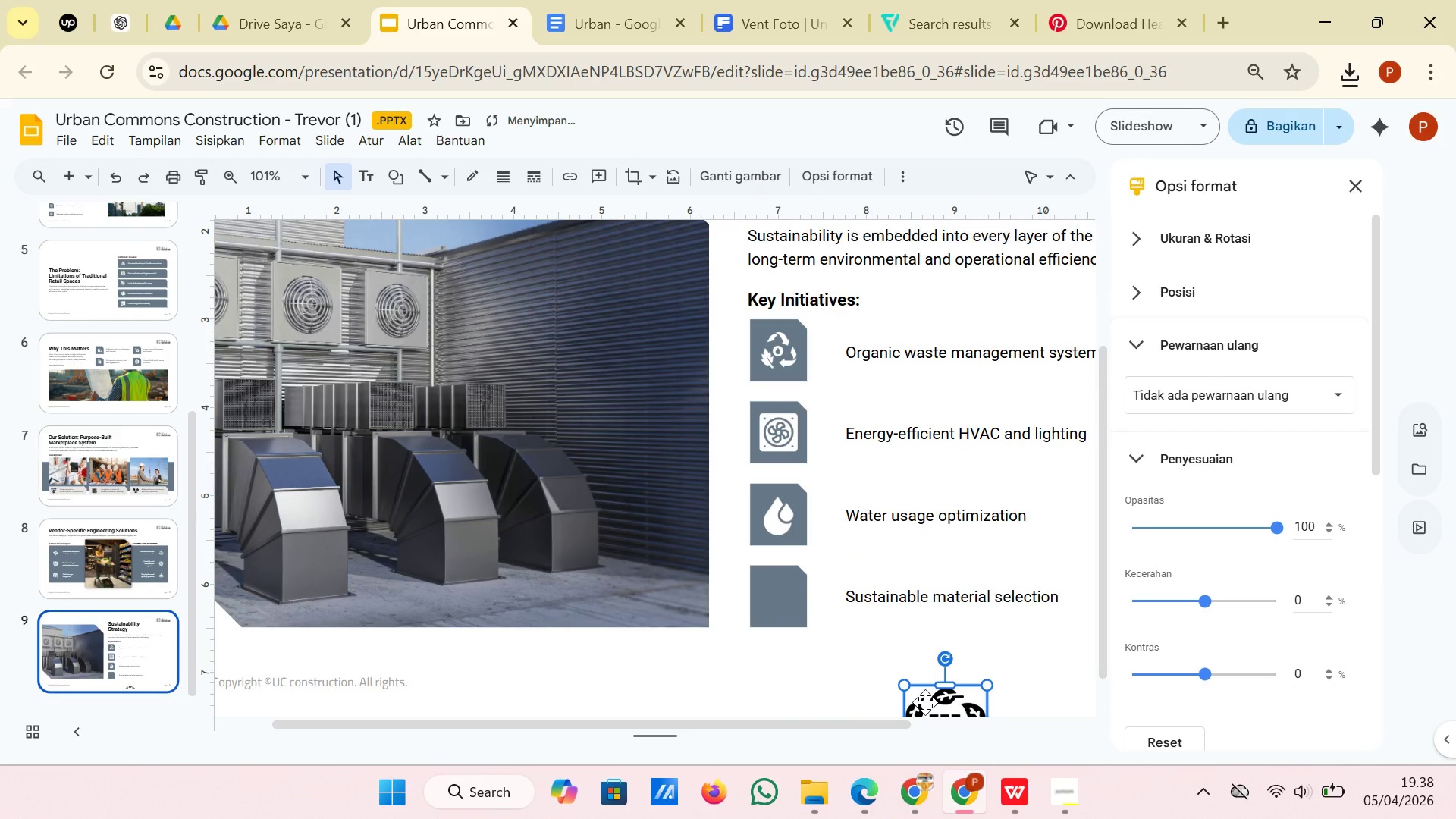 
left_click_drag(start_coordinate=[926, 703], to_coordinate=[780, 592])
 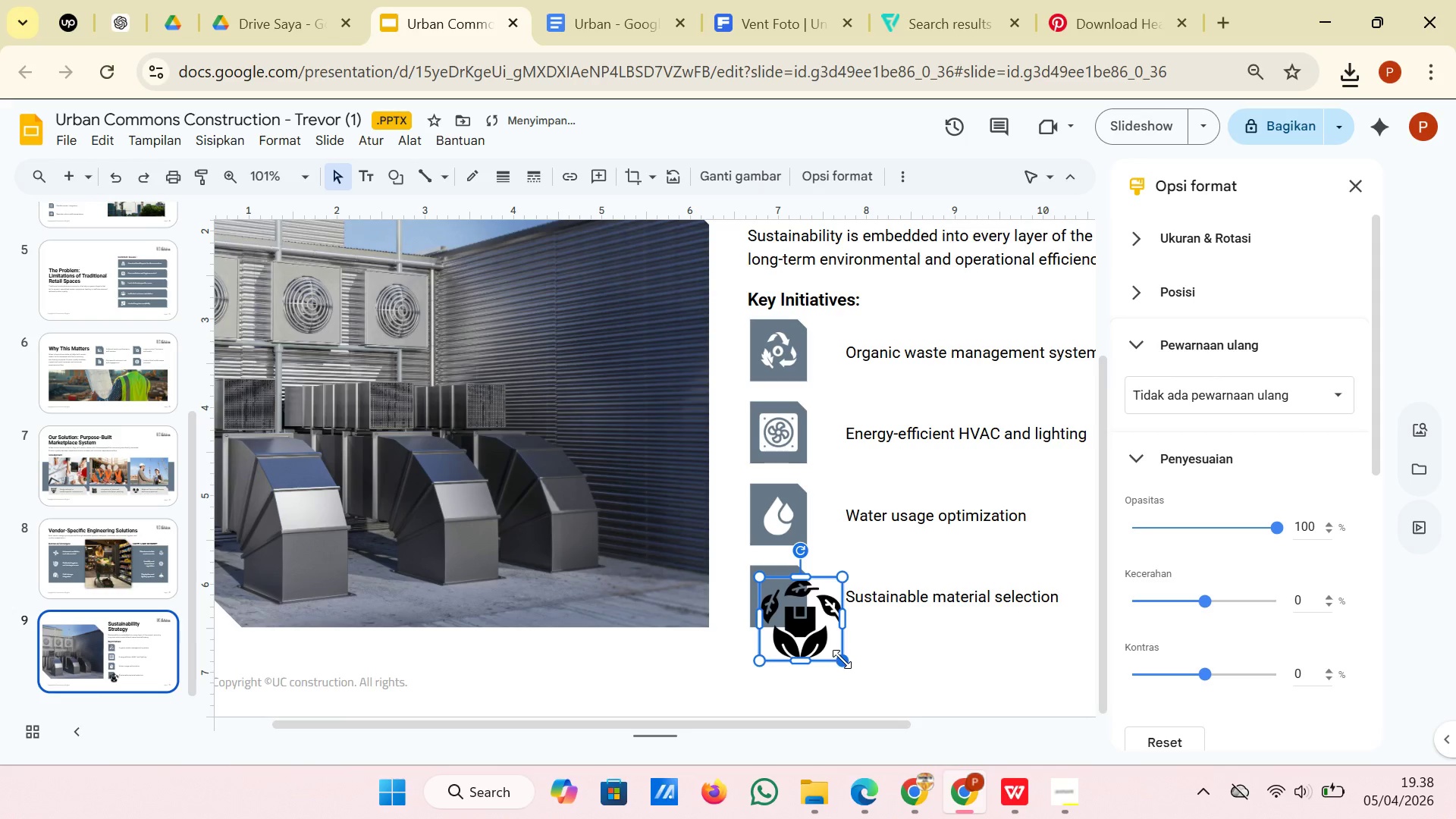 
left_click_drag(start_coordinate=[843, 659], to_coordinate=[800, 597])
 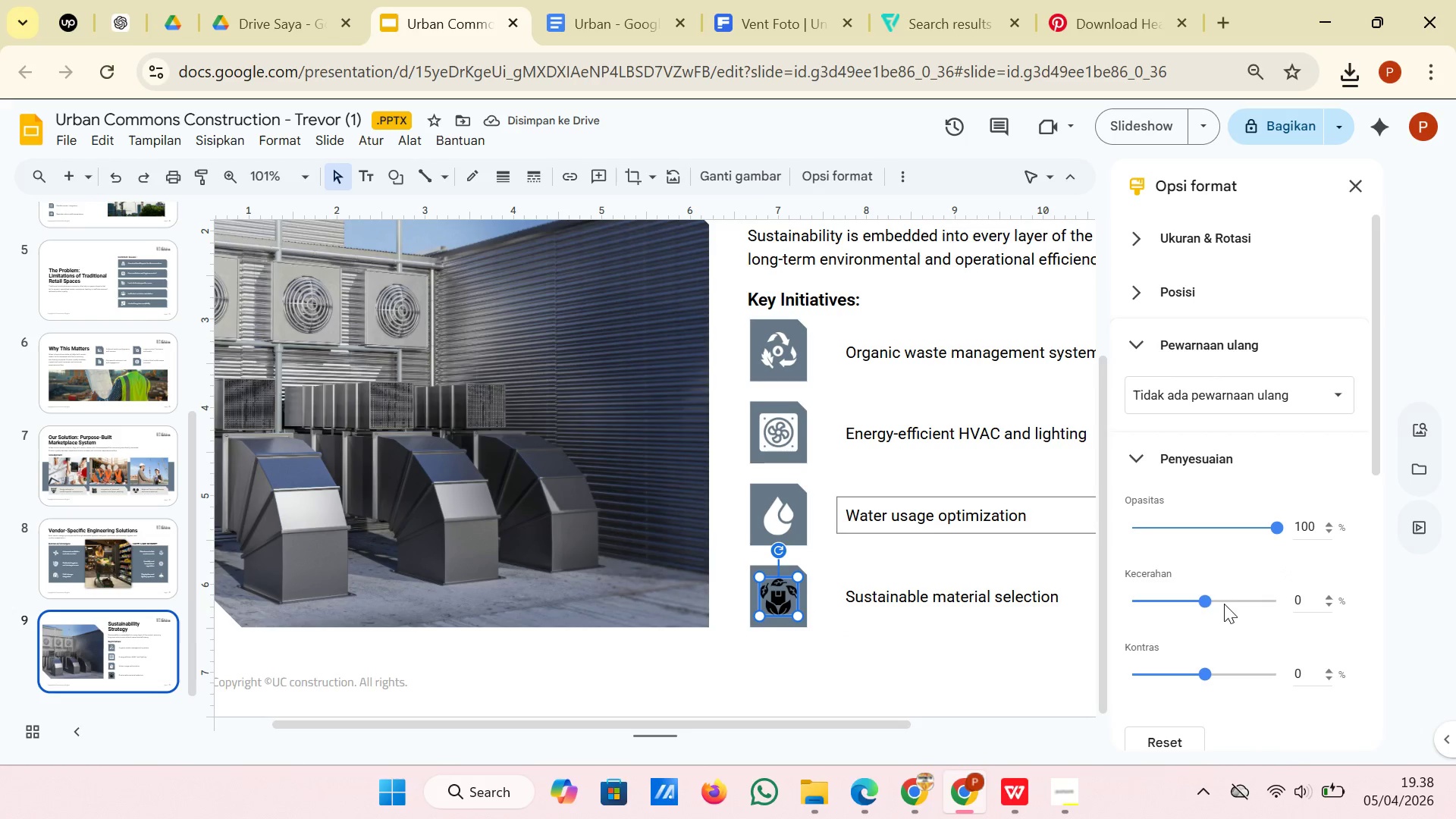 
left_click_drag(start_coordinate=[1202, 604], to_coordinate=[1282, 598])
 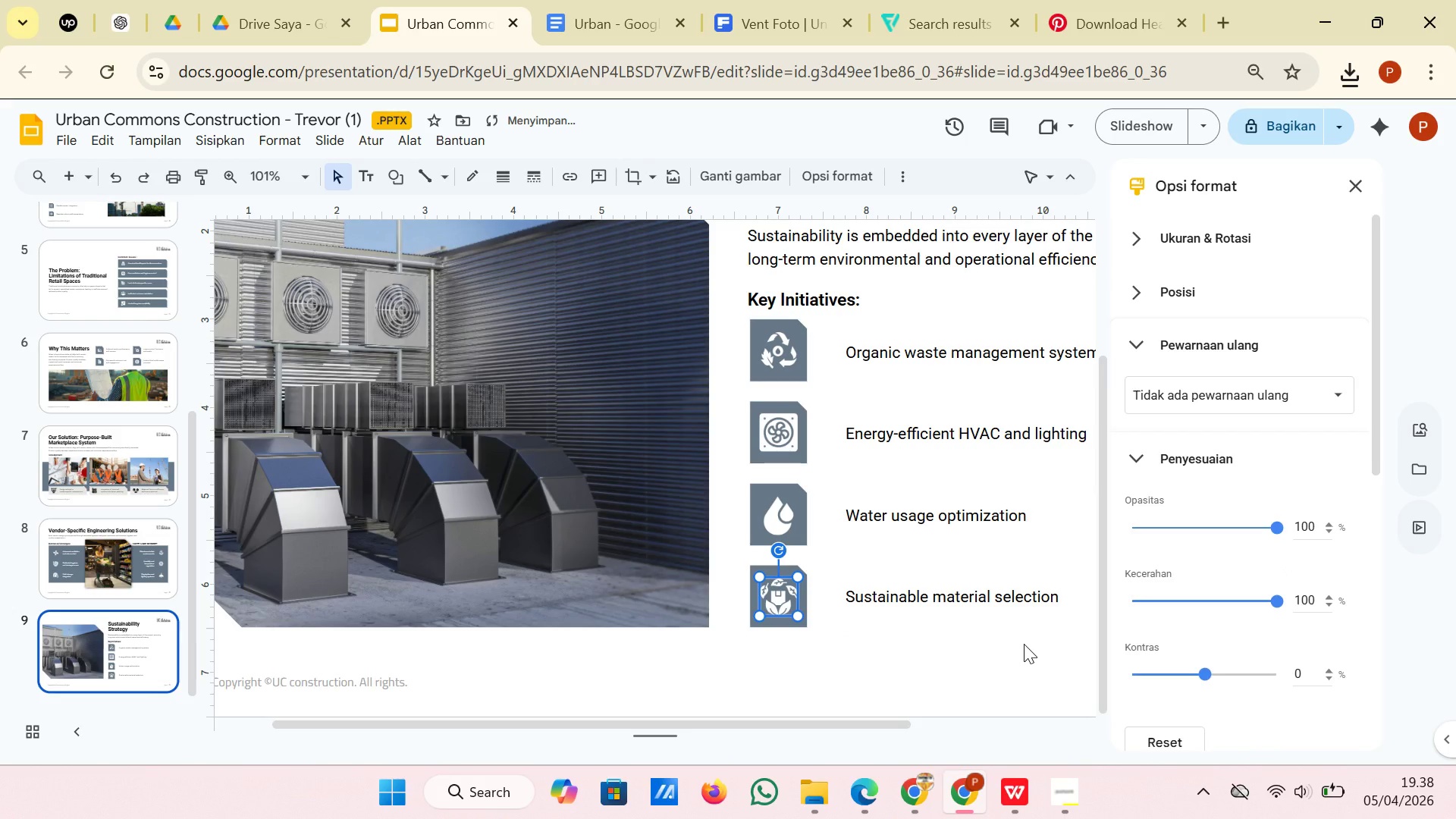 
left_click([1023, 642])
 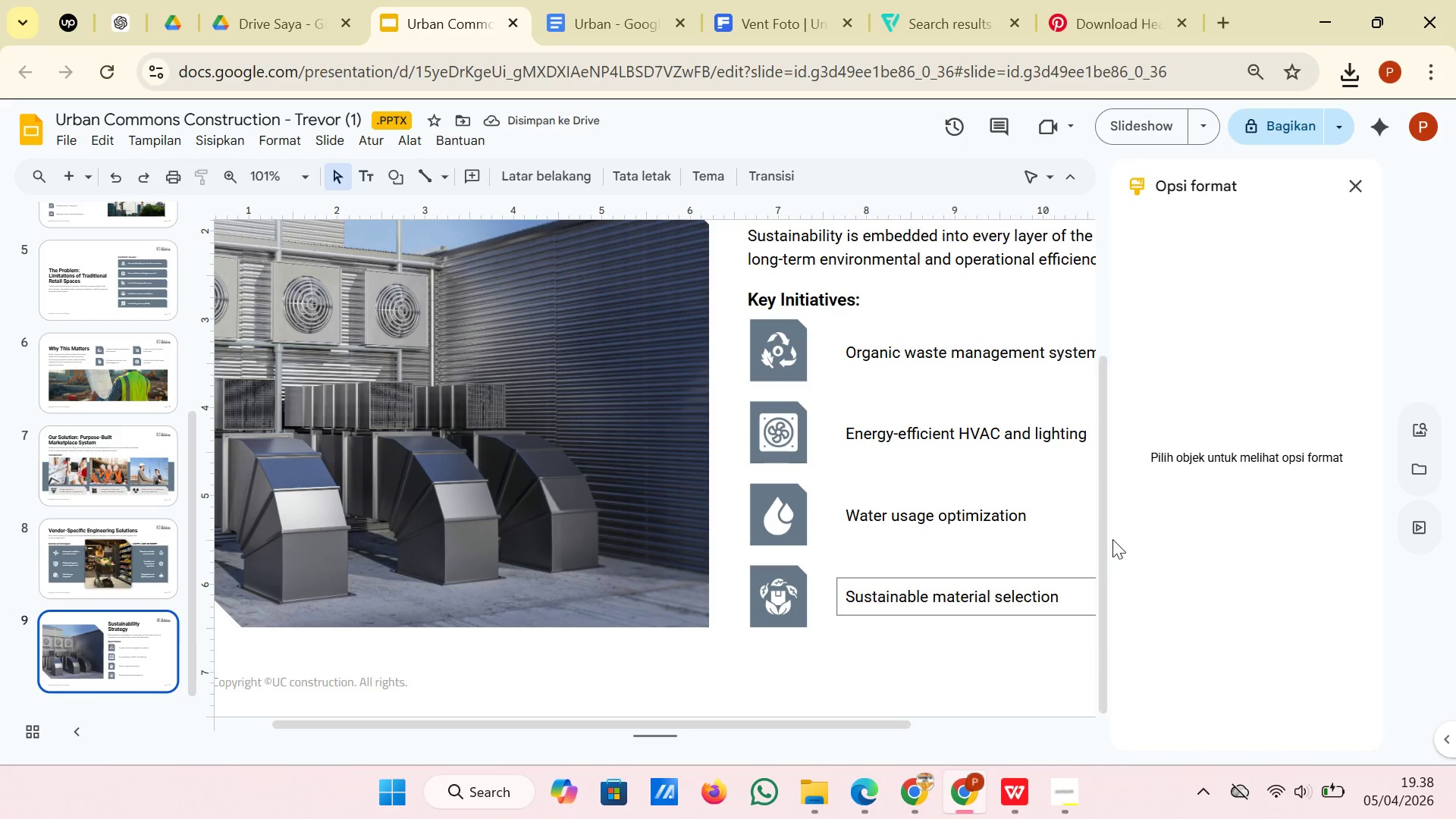 
wait(8.39)
 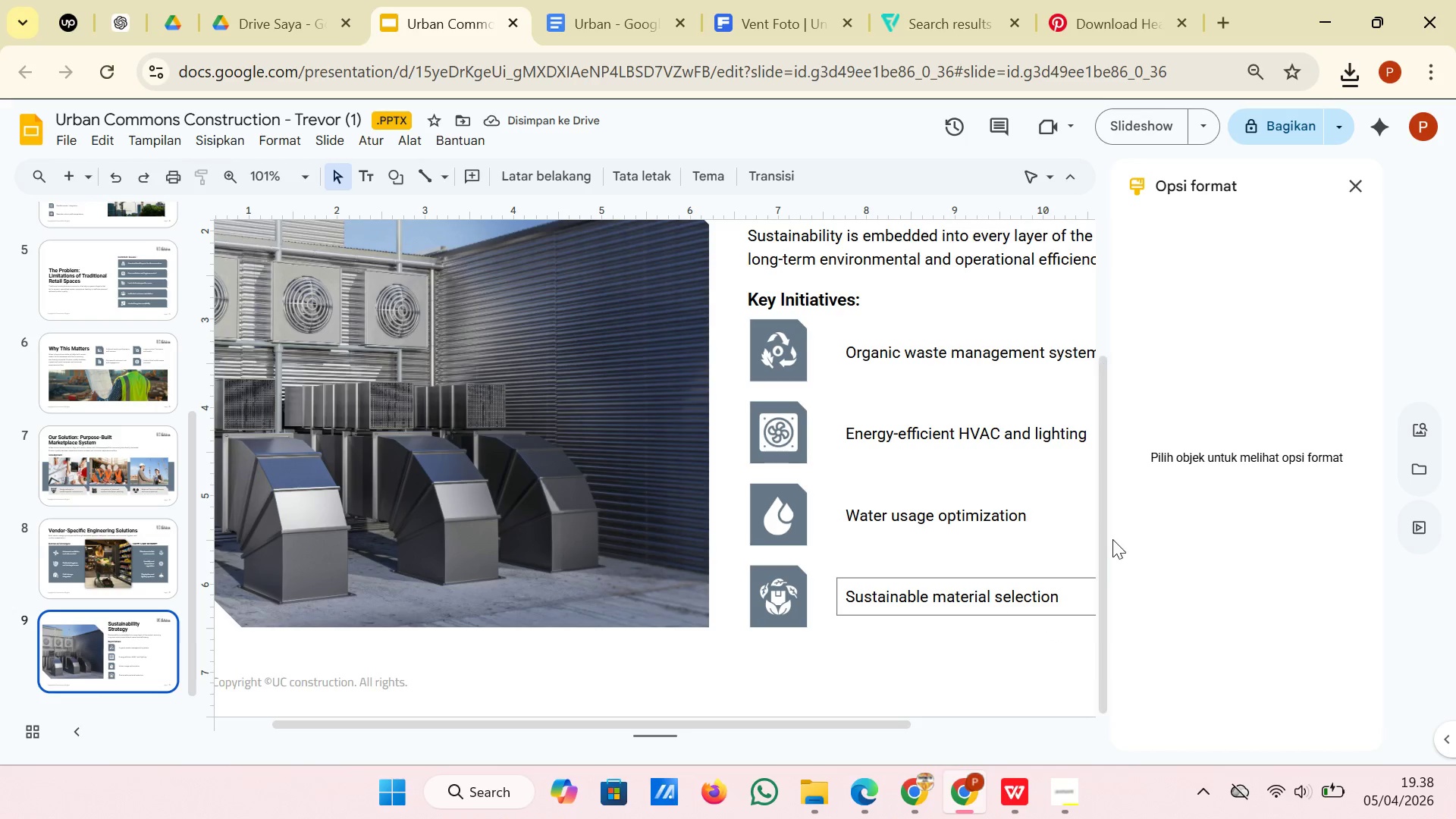 
scroll: coordinate [824, 582], scroll_direction: up, amount: 2.0
 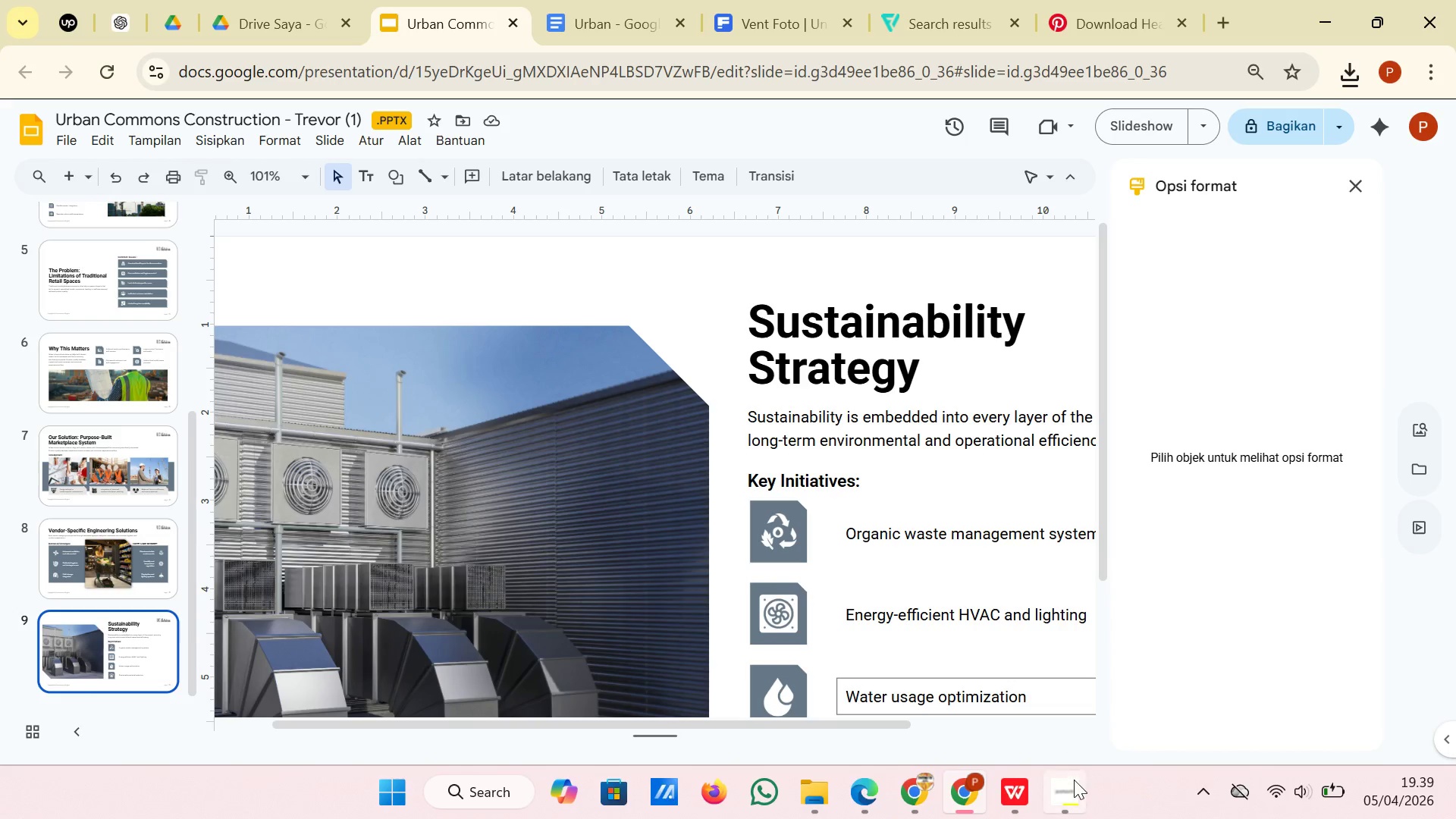 
left_click([1074, 782])